 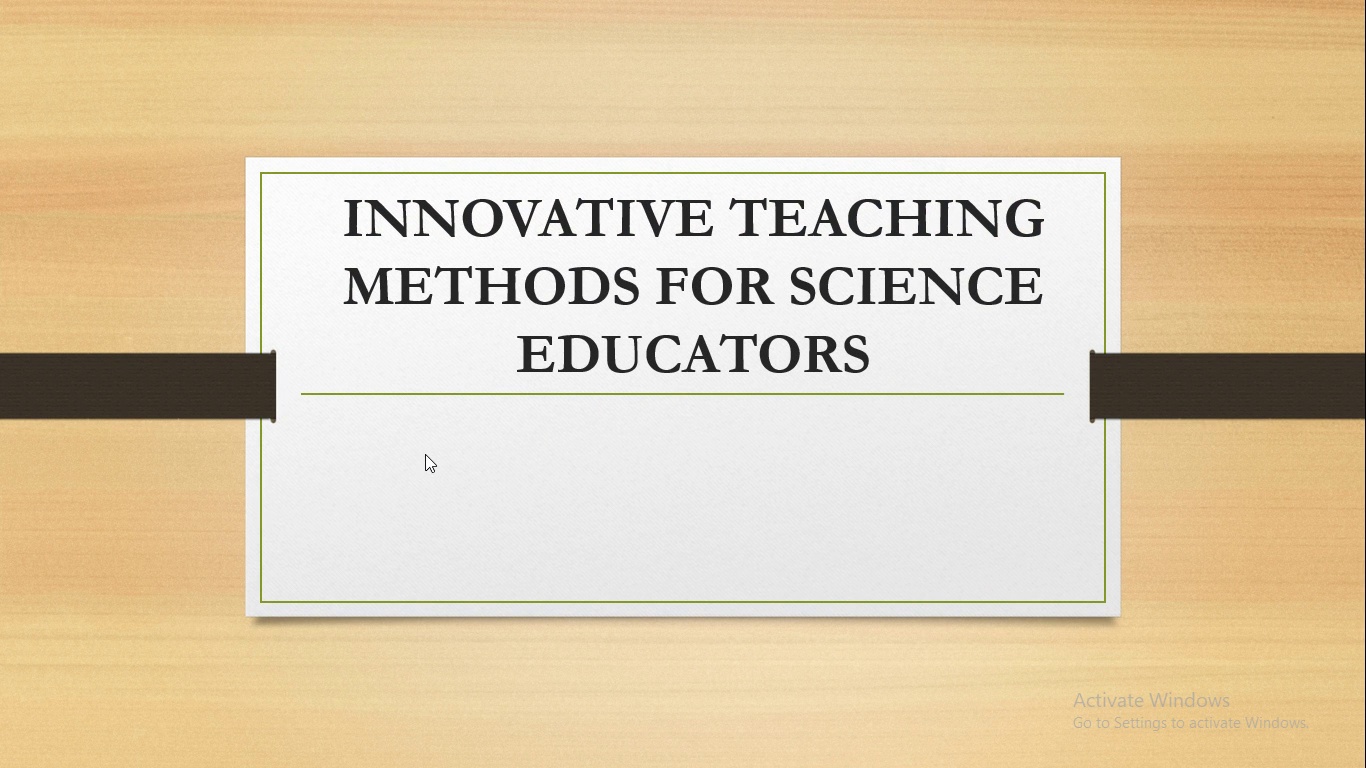 
key(ArrowRight)
 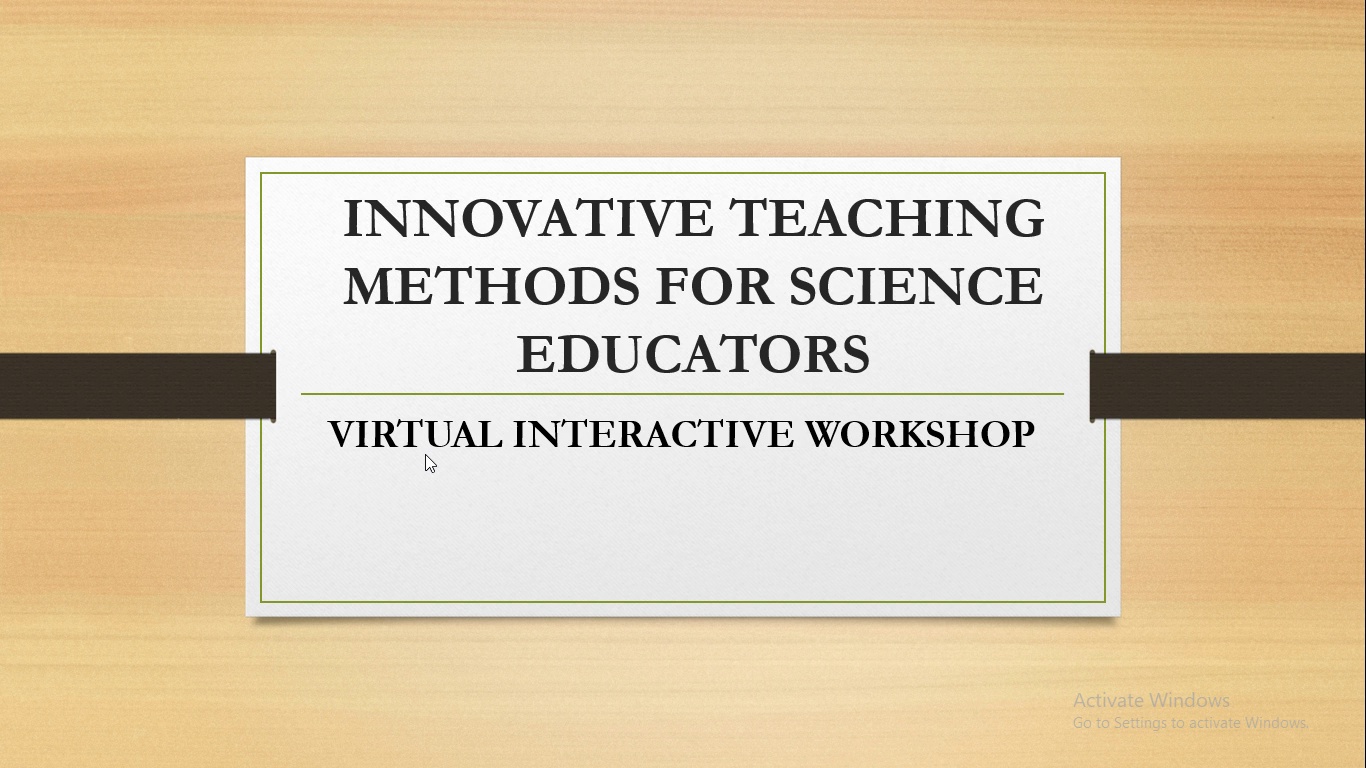 
wait(9.25)
 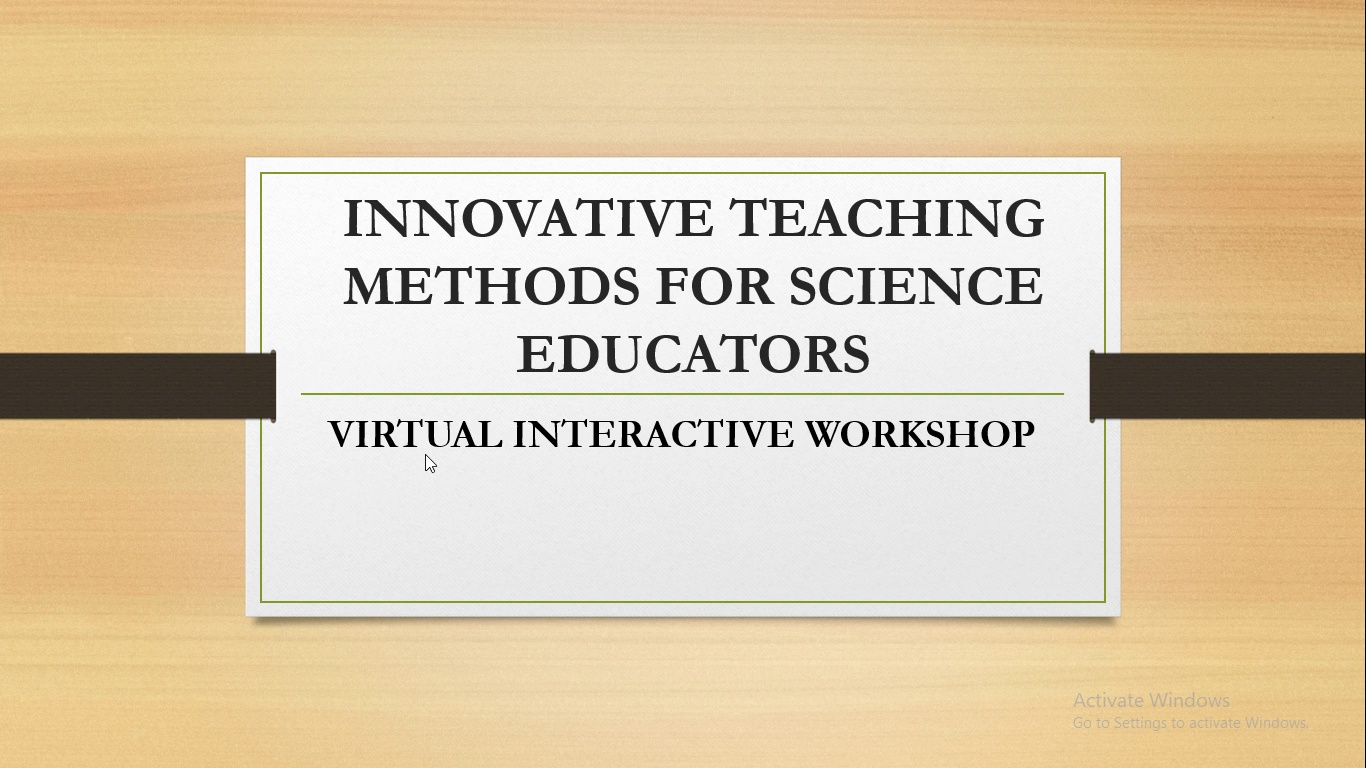 
key(ArrowRight)
 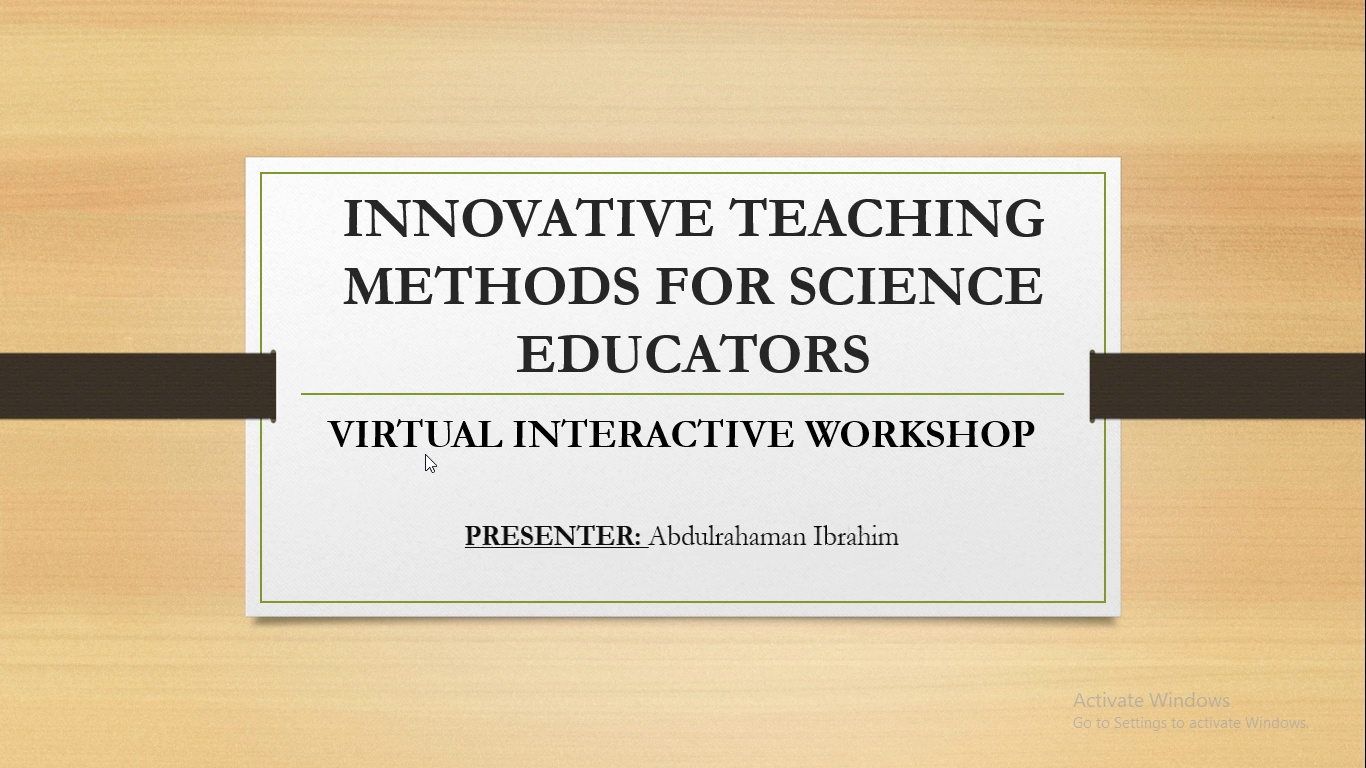 
key(ArrowRight)
 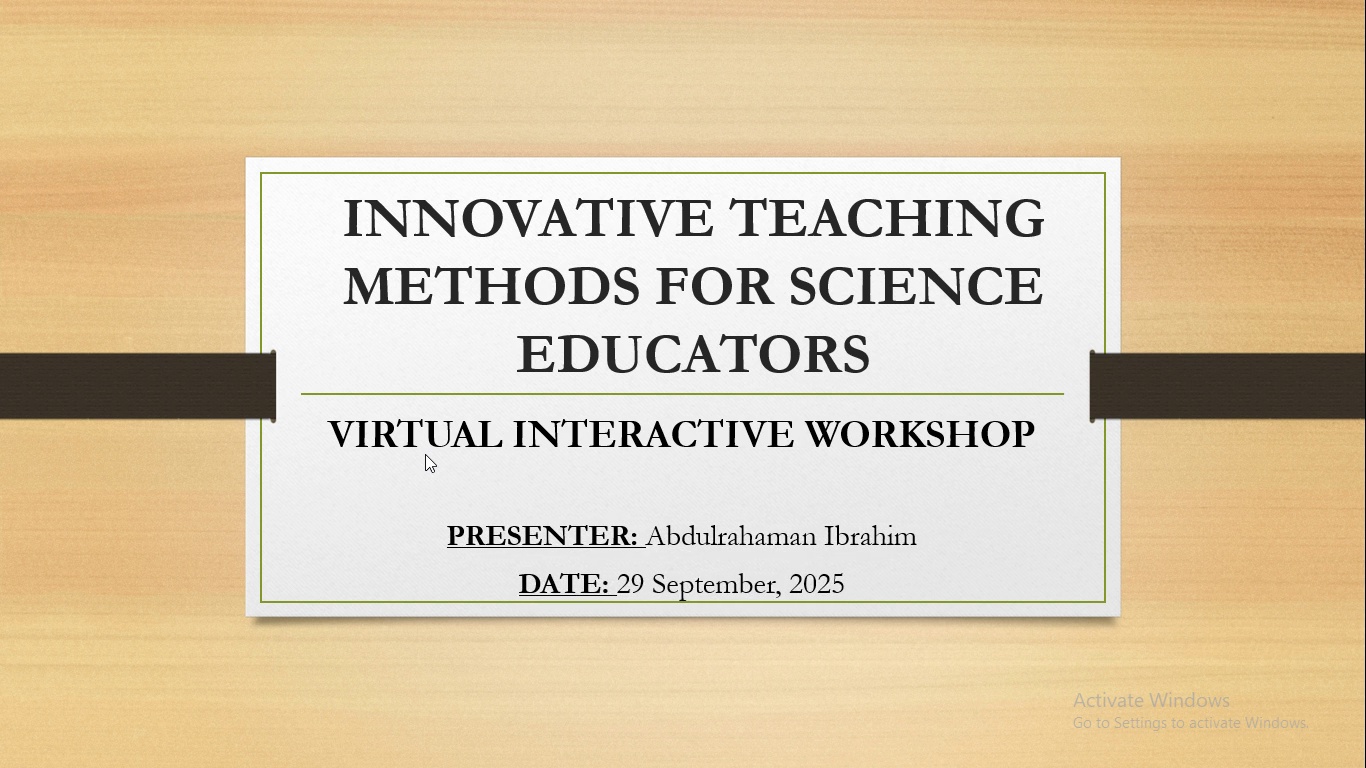 
key(ArrowRight)
 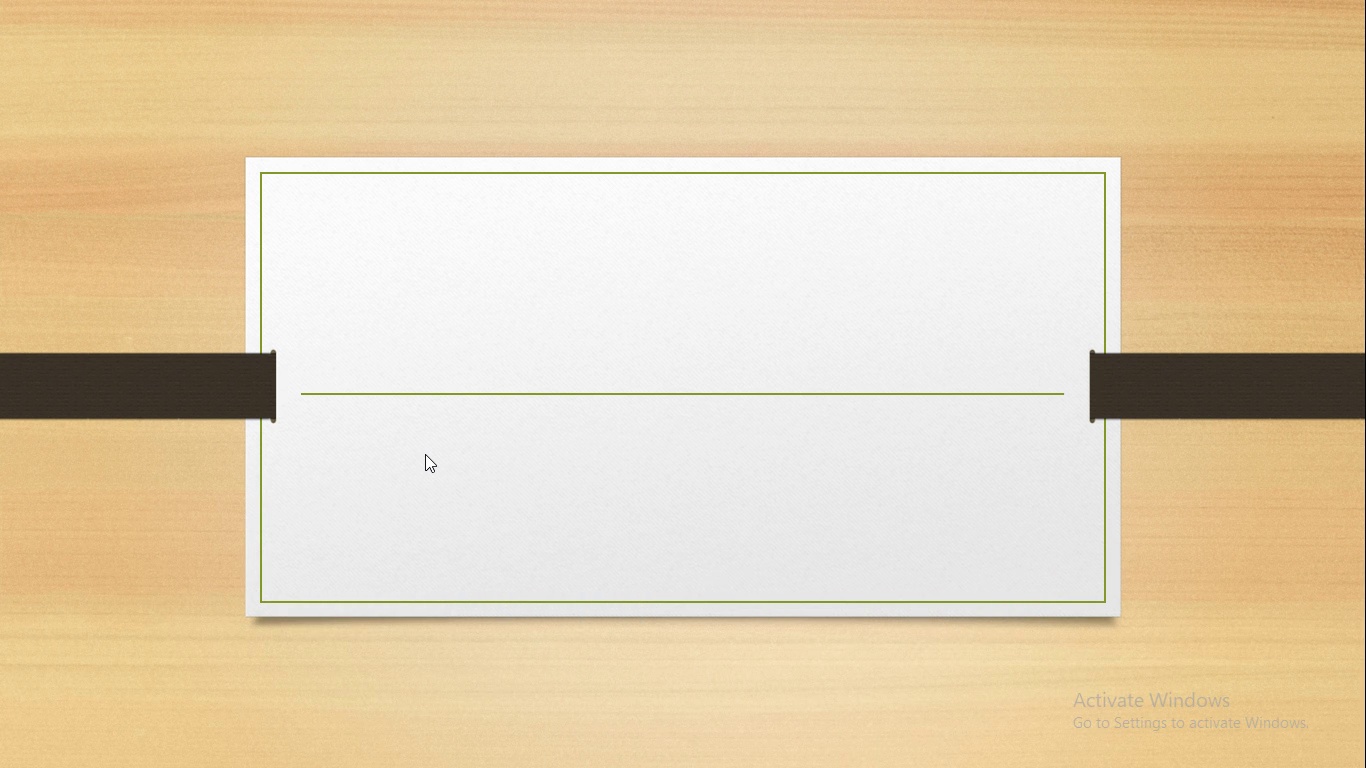 
key(ArrowRight)
 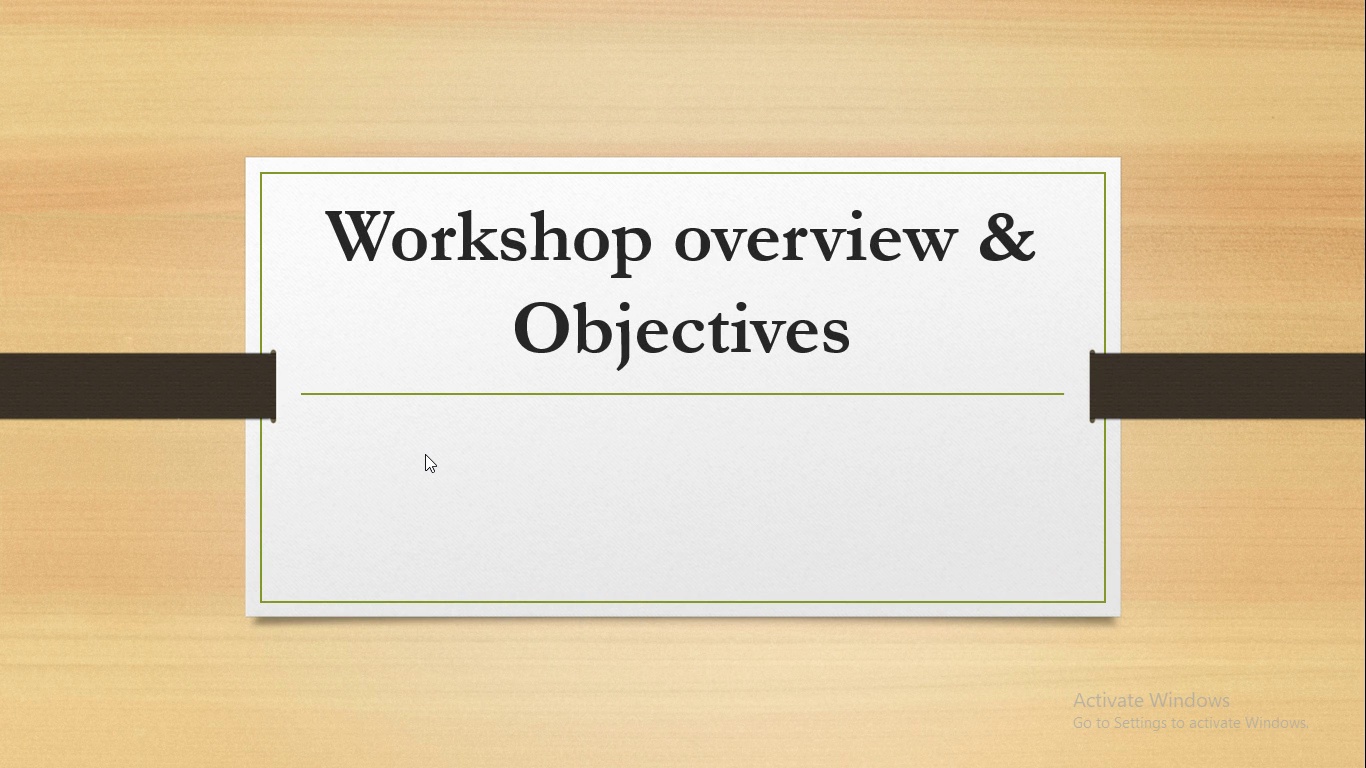 
key(ArrowRight)
 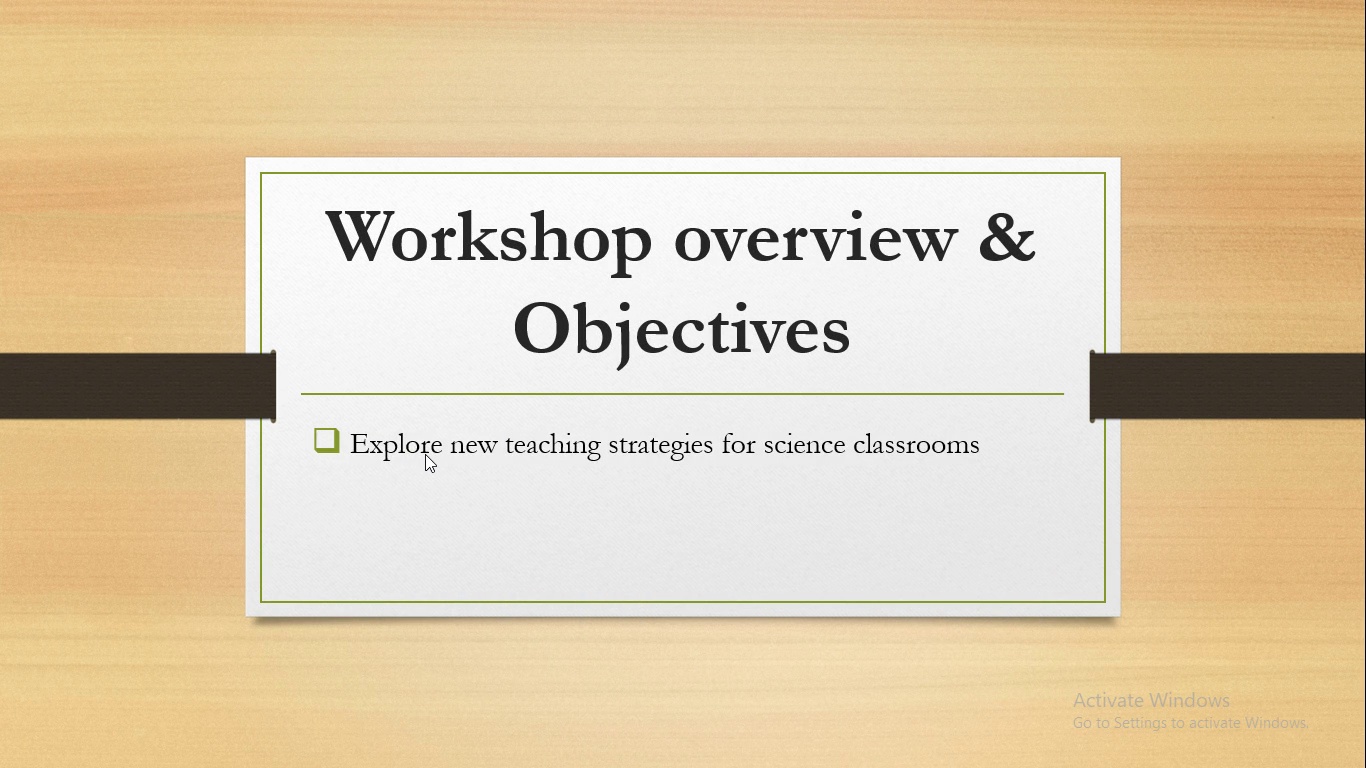 
key(ArrowRight)
 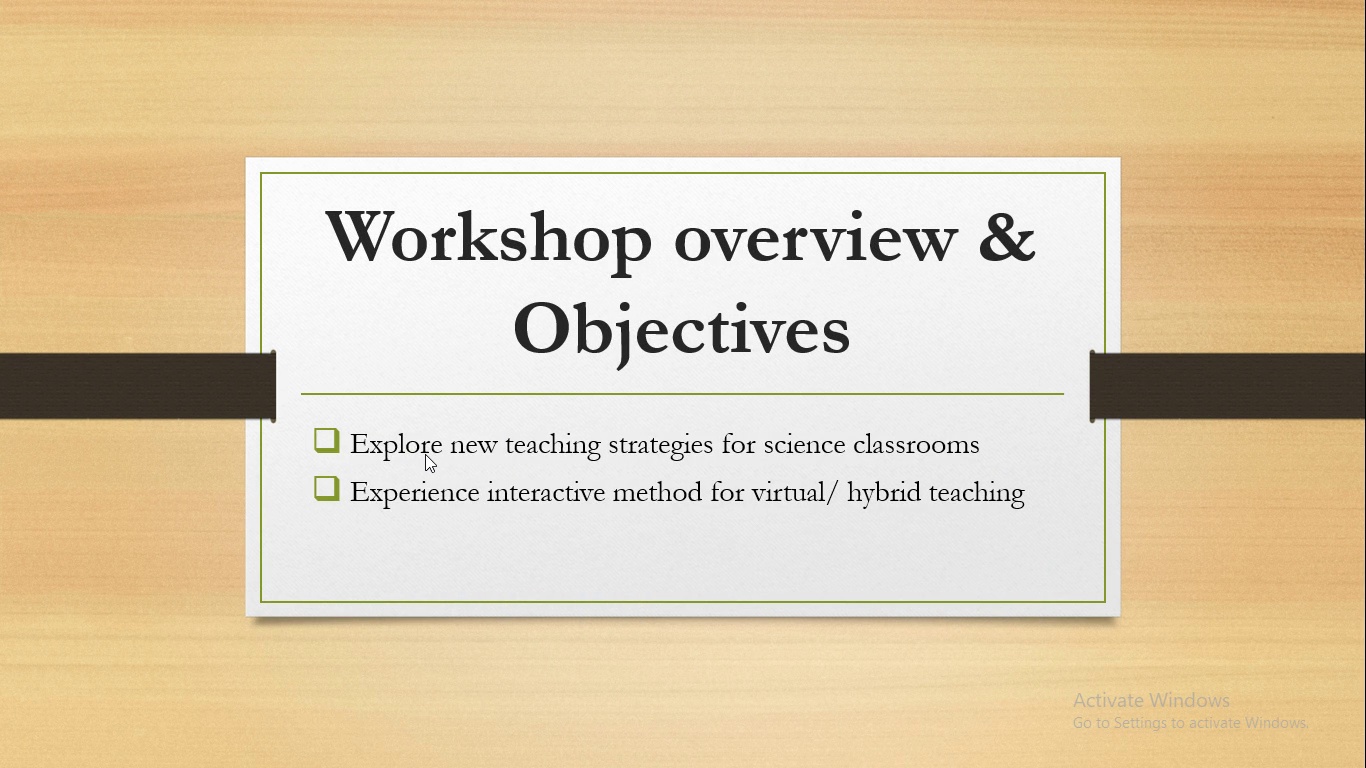 
key(ArrowRight)
 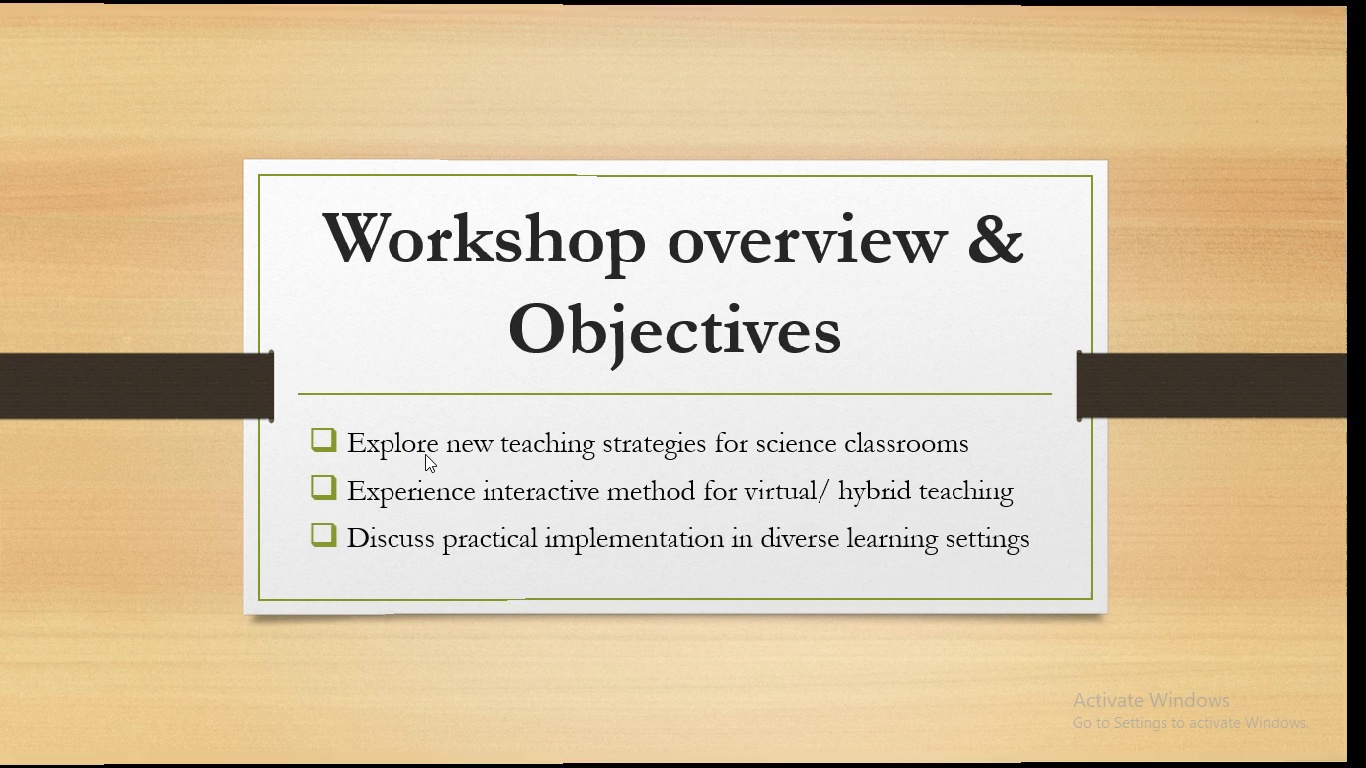 
key(ArrowRight)
 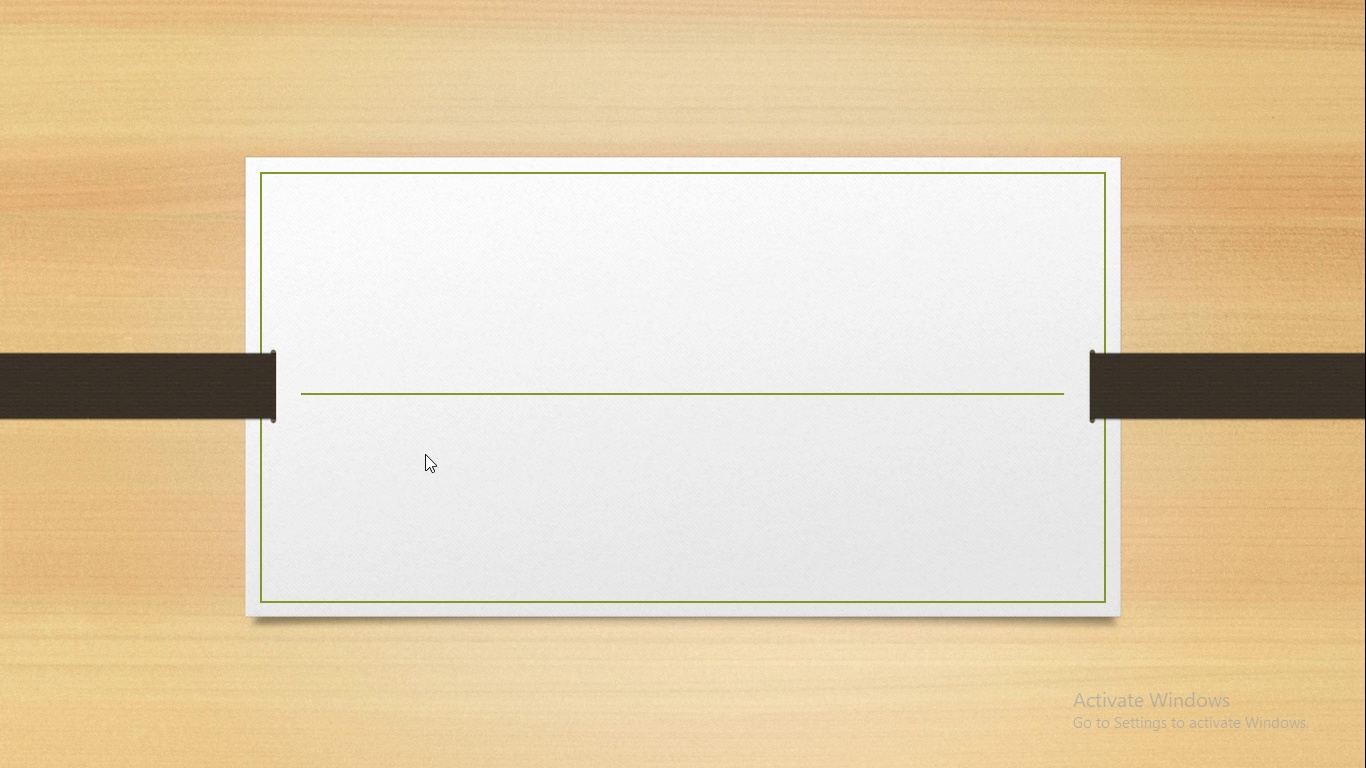 
wait(14.33)
 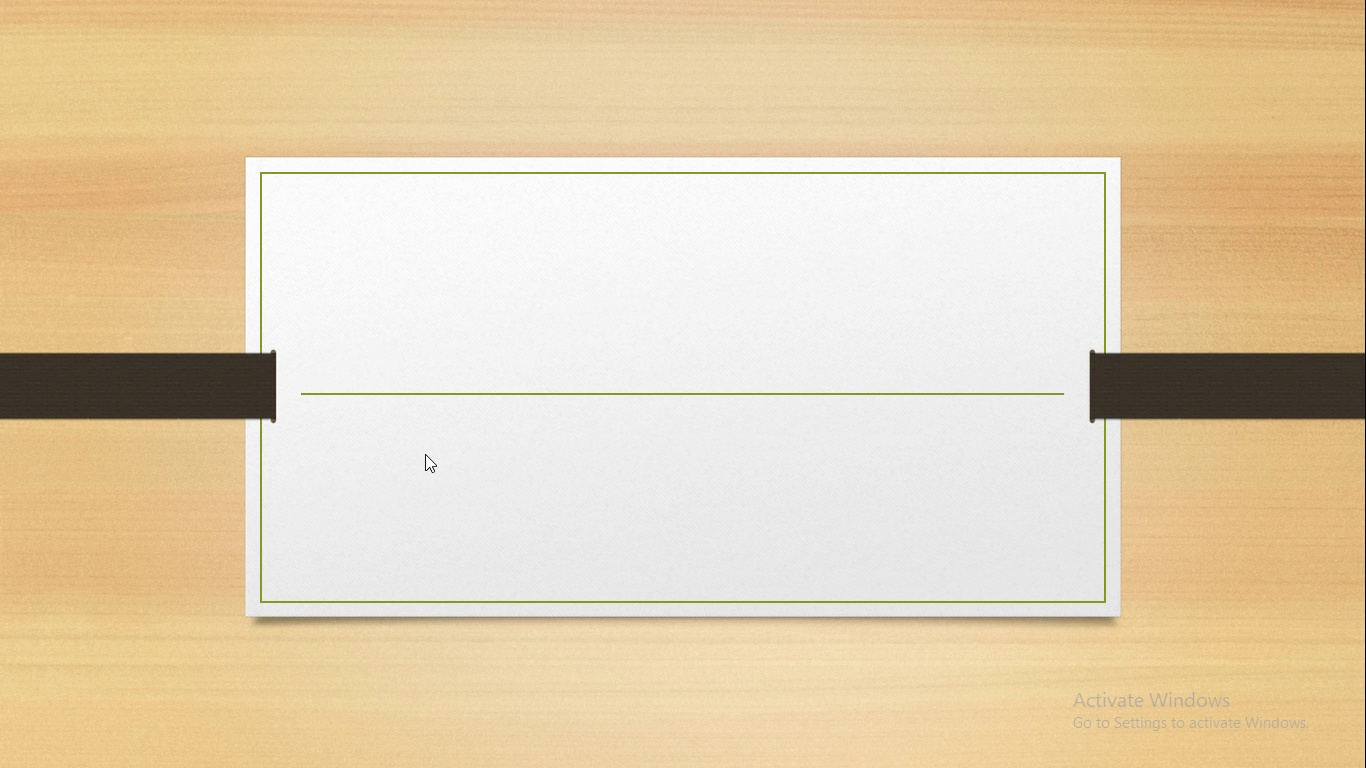 
key(ArrowRight)
 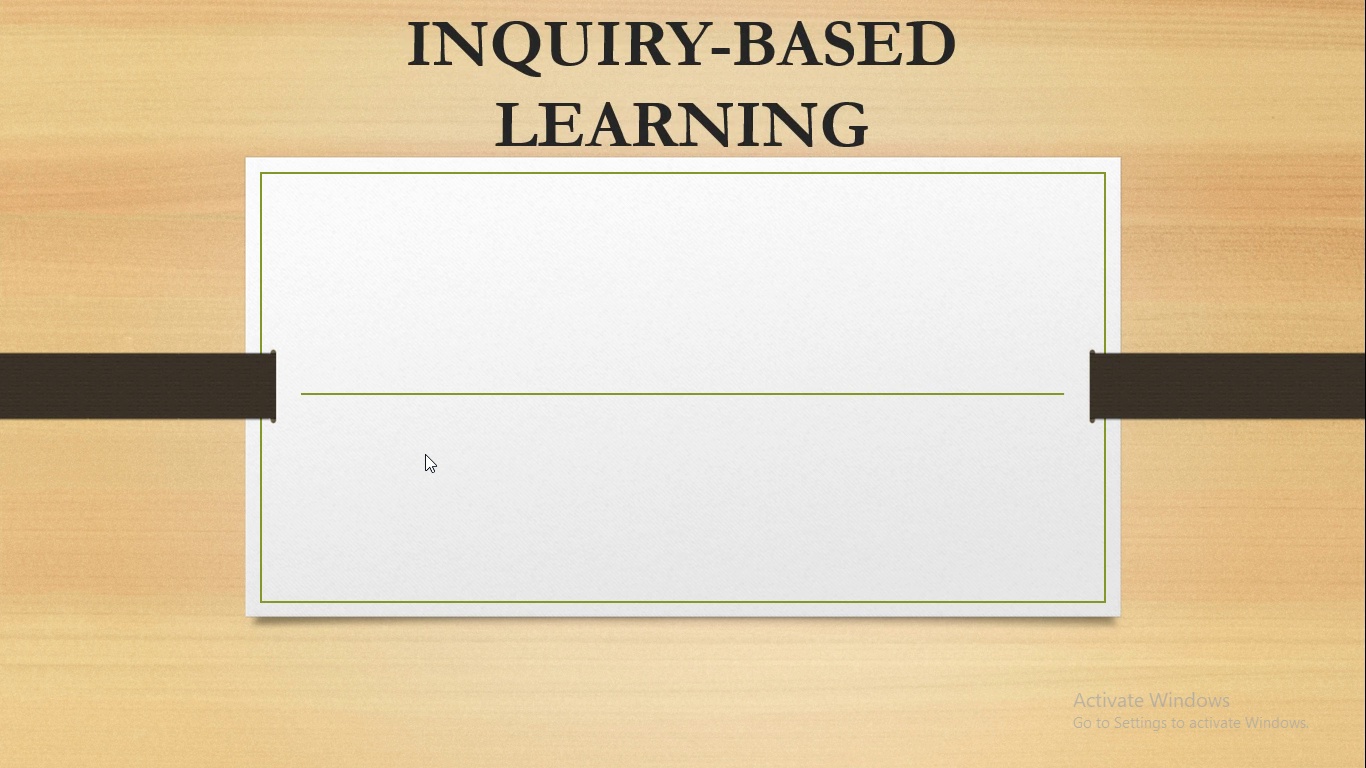 
key(ArrowRight)
 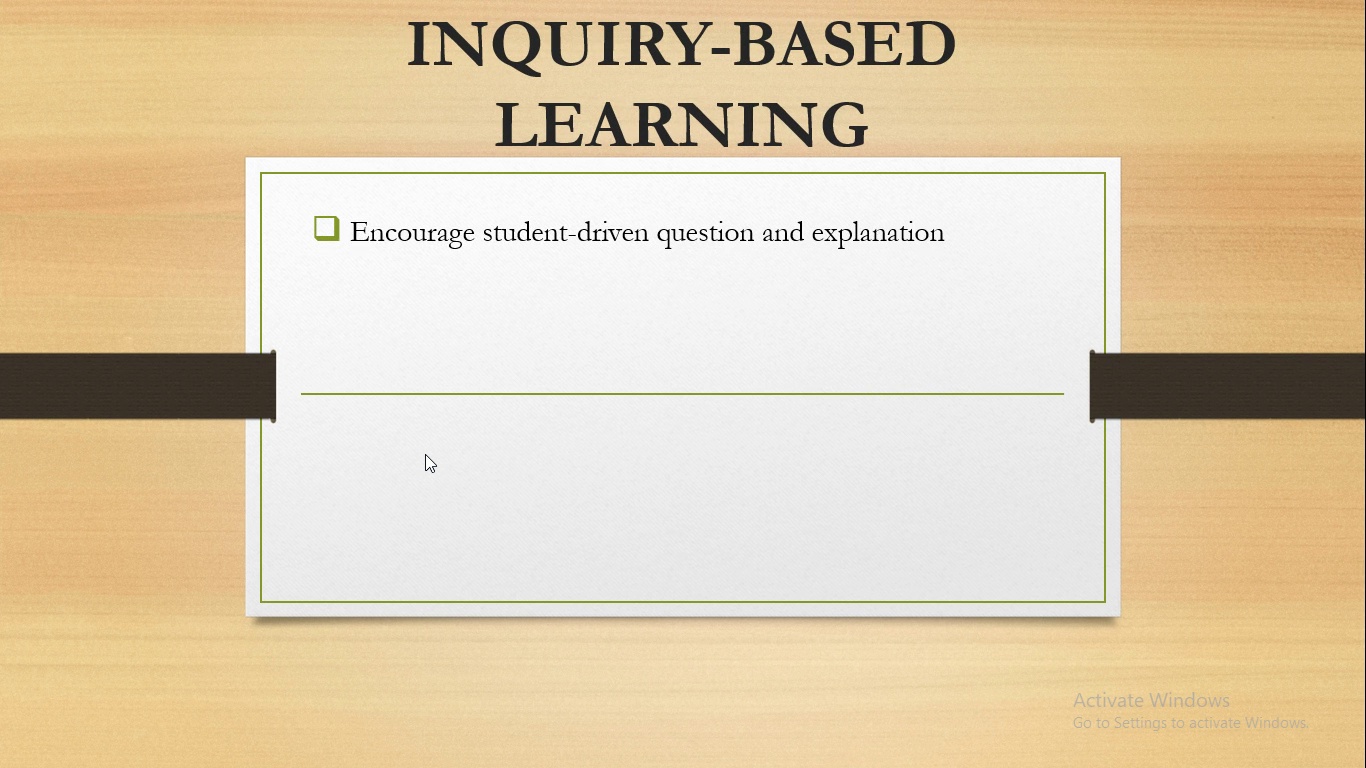 
key(ArrowRight)
 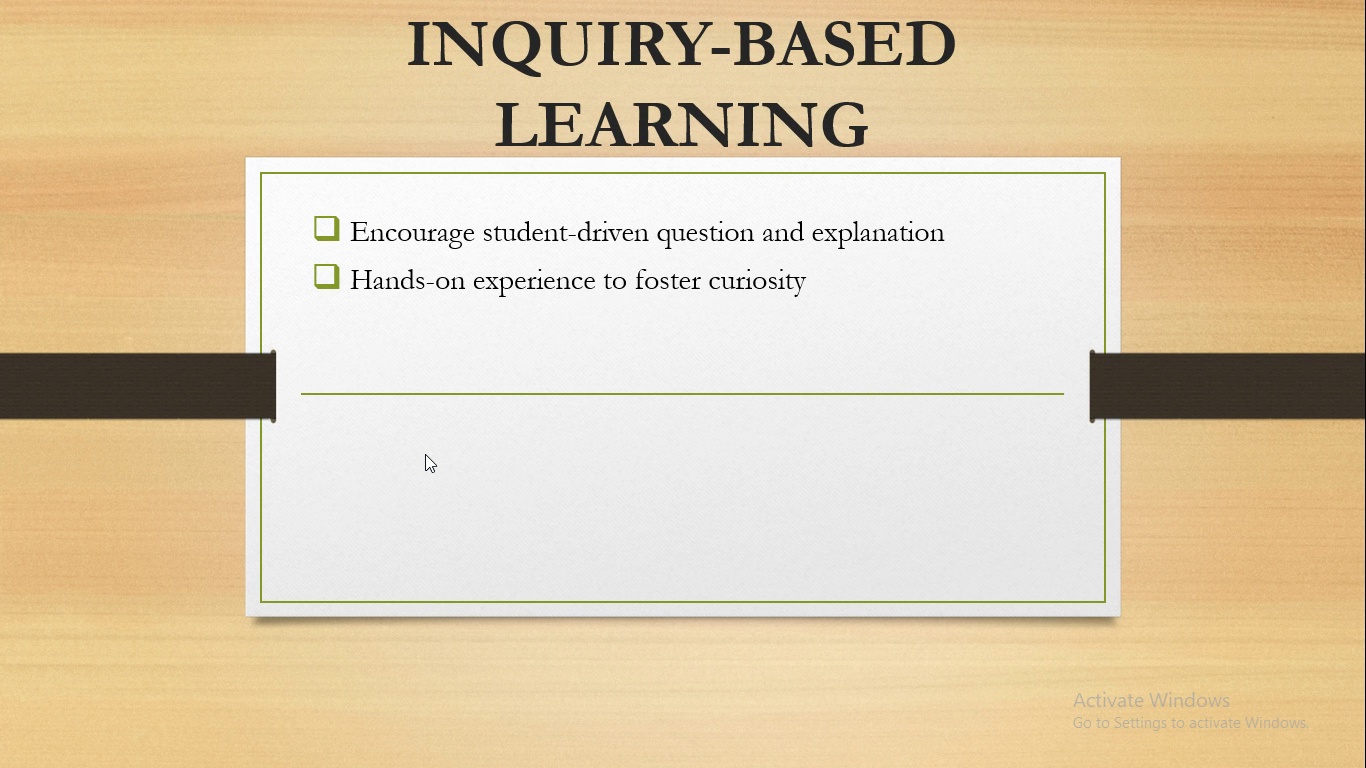 
wait(7.81)
 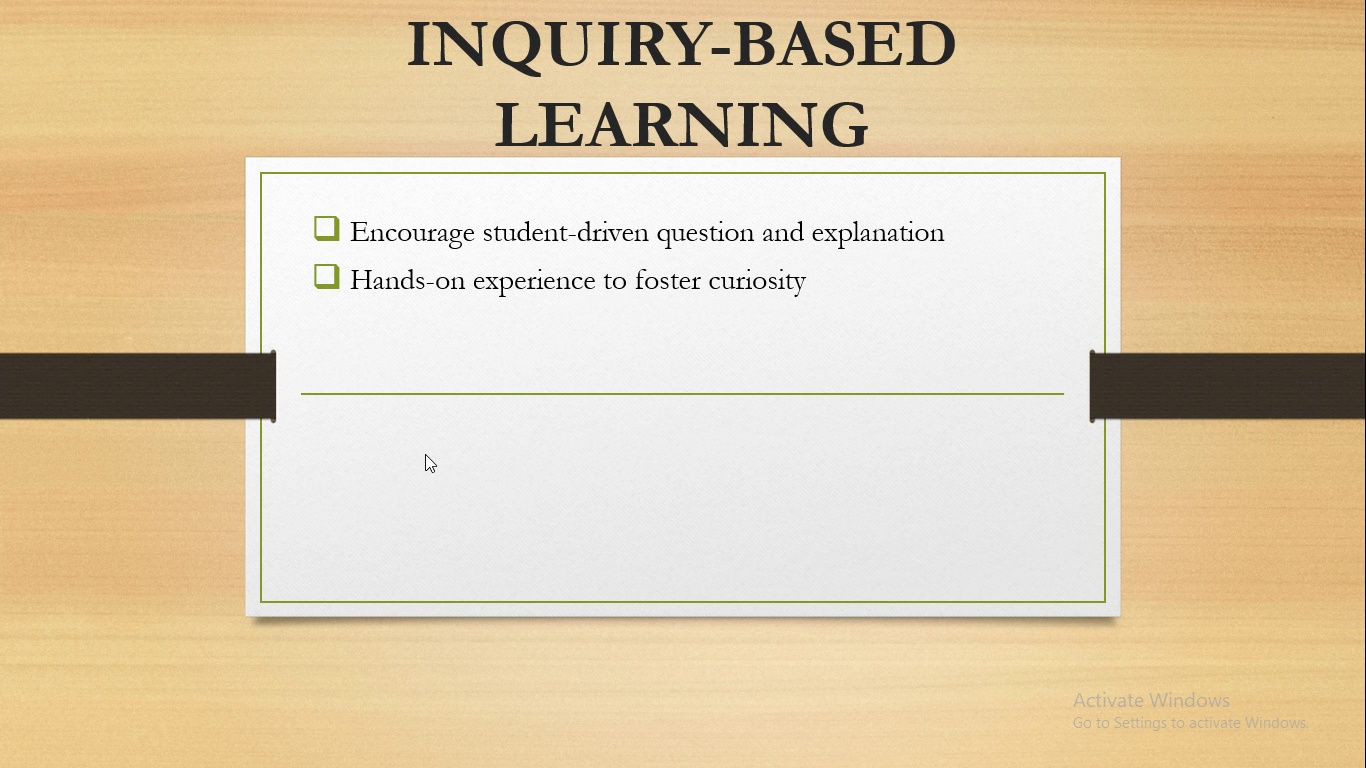 
key(ArrowRight)
 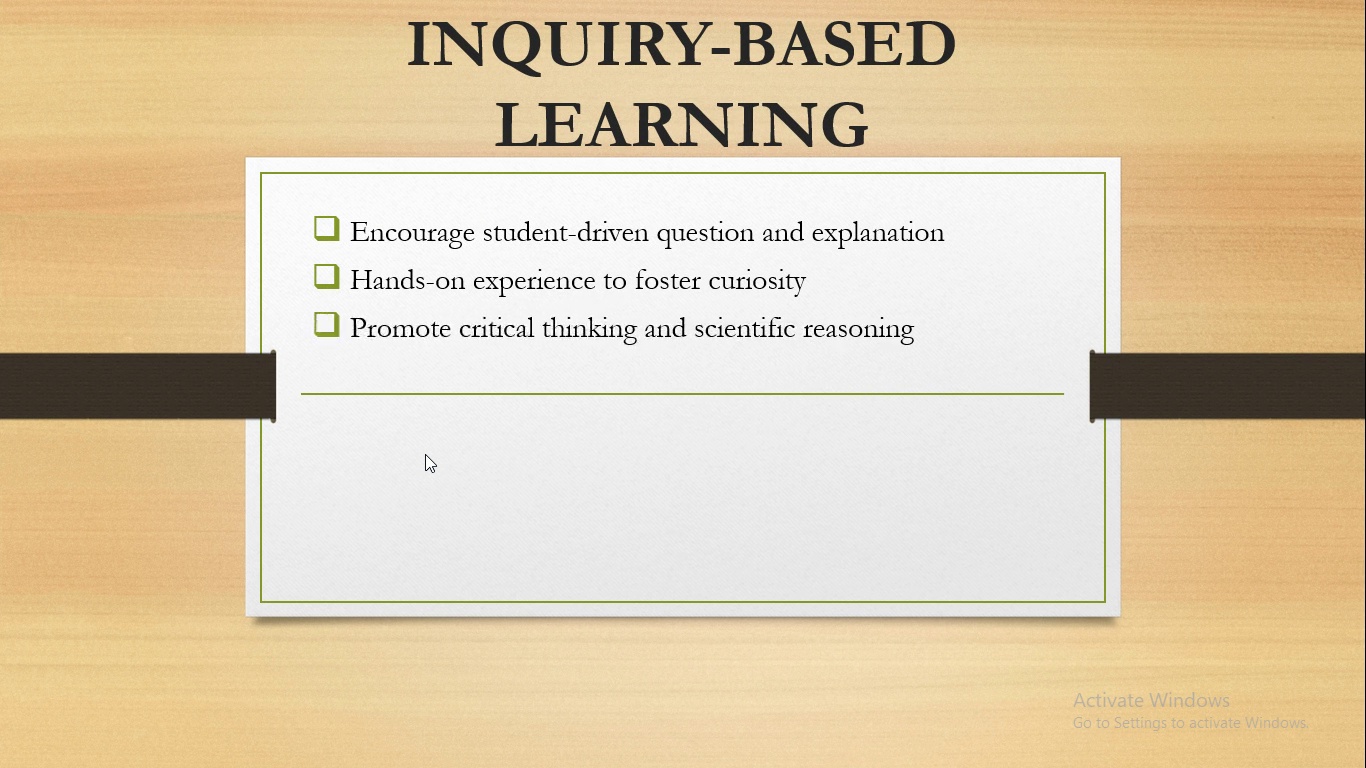 
key(ArrowRight)
 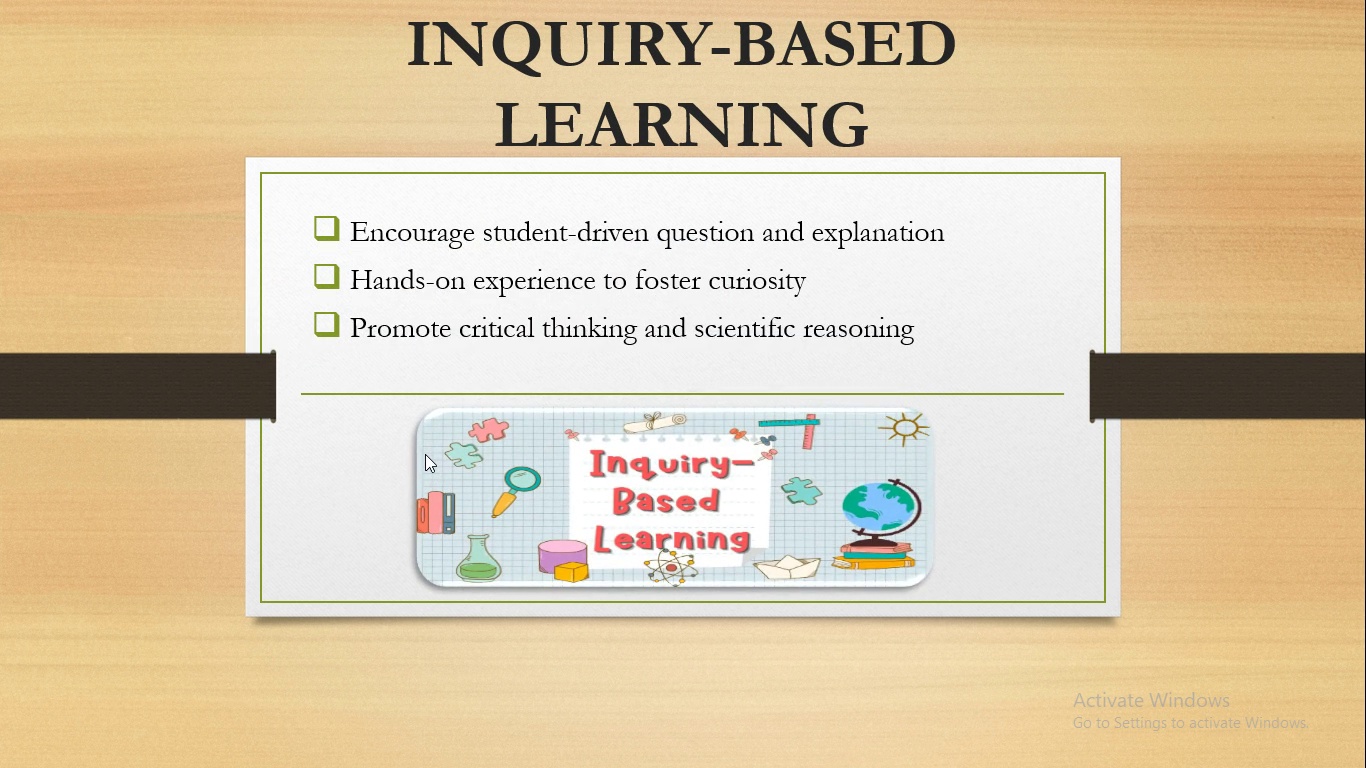 
key(ArrowRight)
 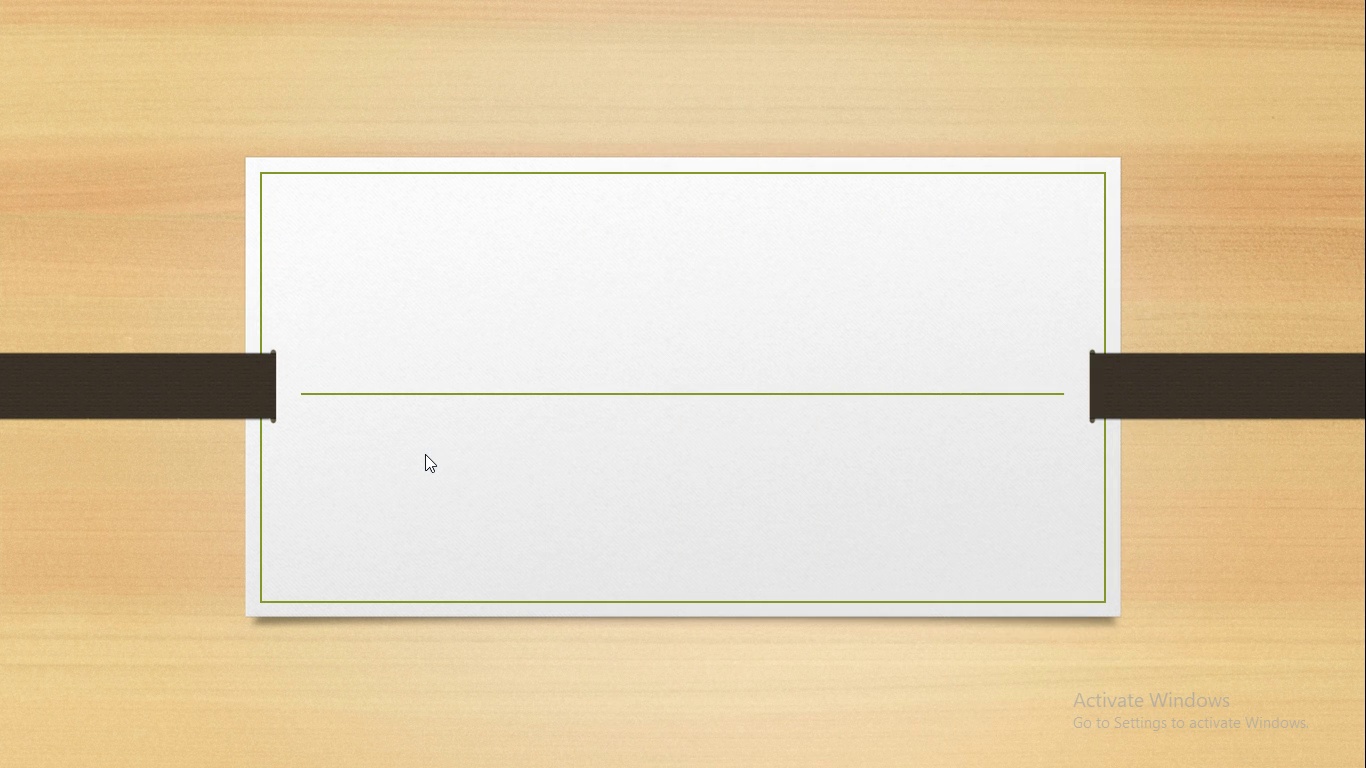 
key(ArrowRight)
 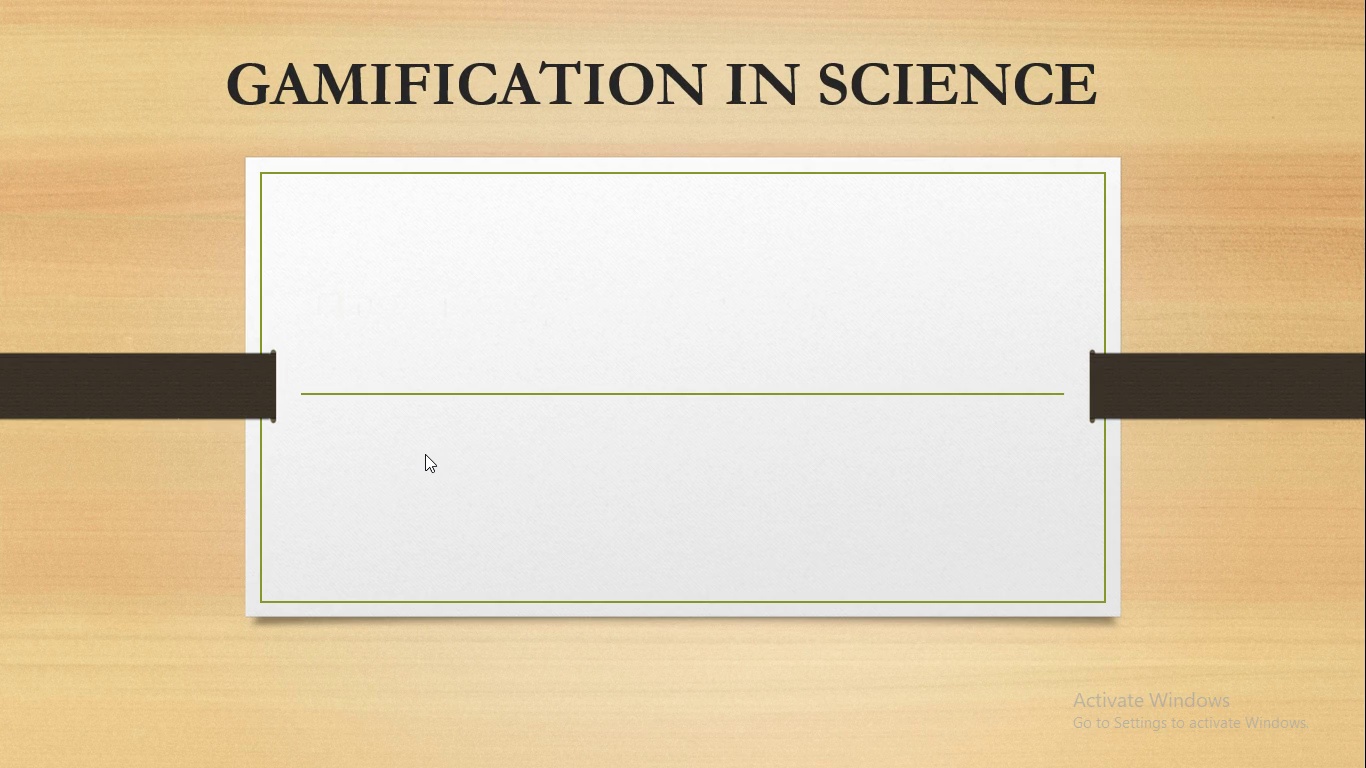 
key(ArrowRight)
 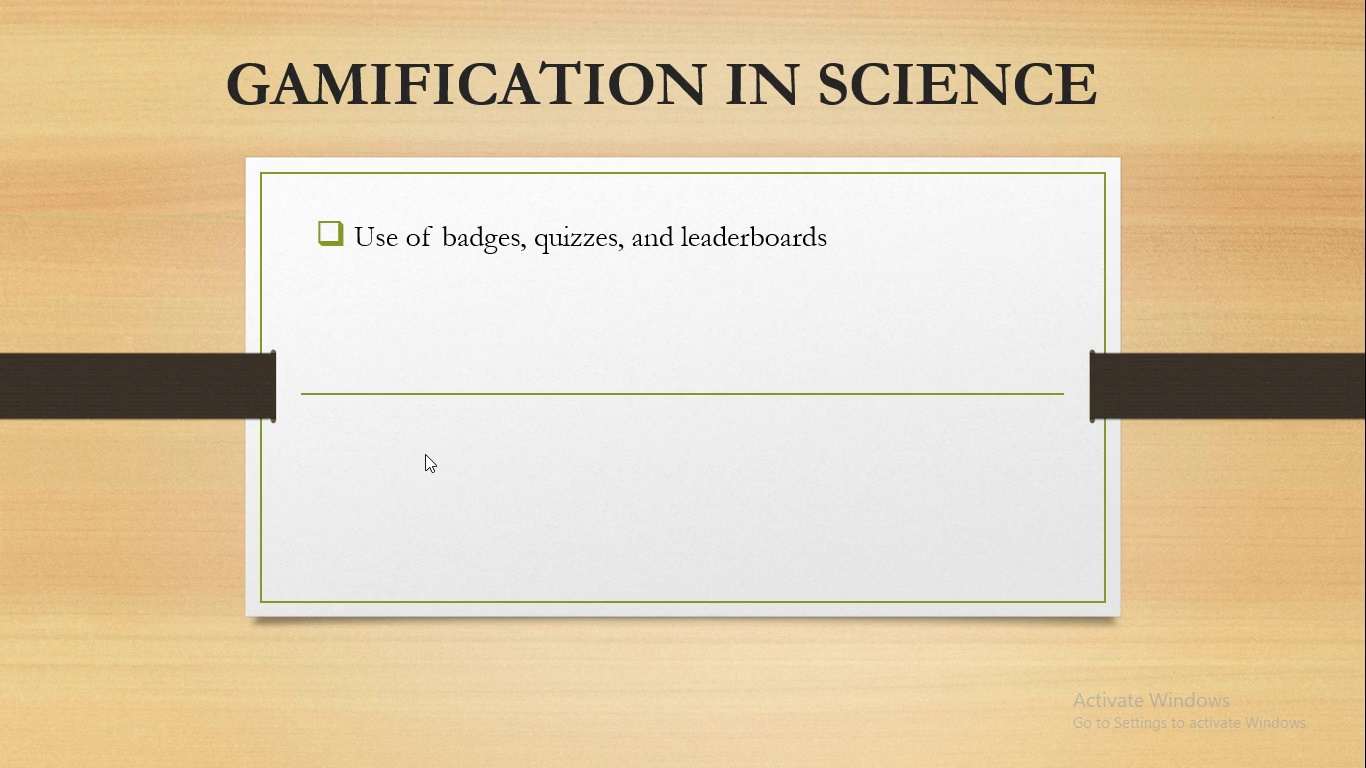 
key(ArrowRight)
 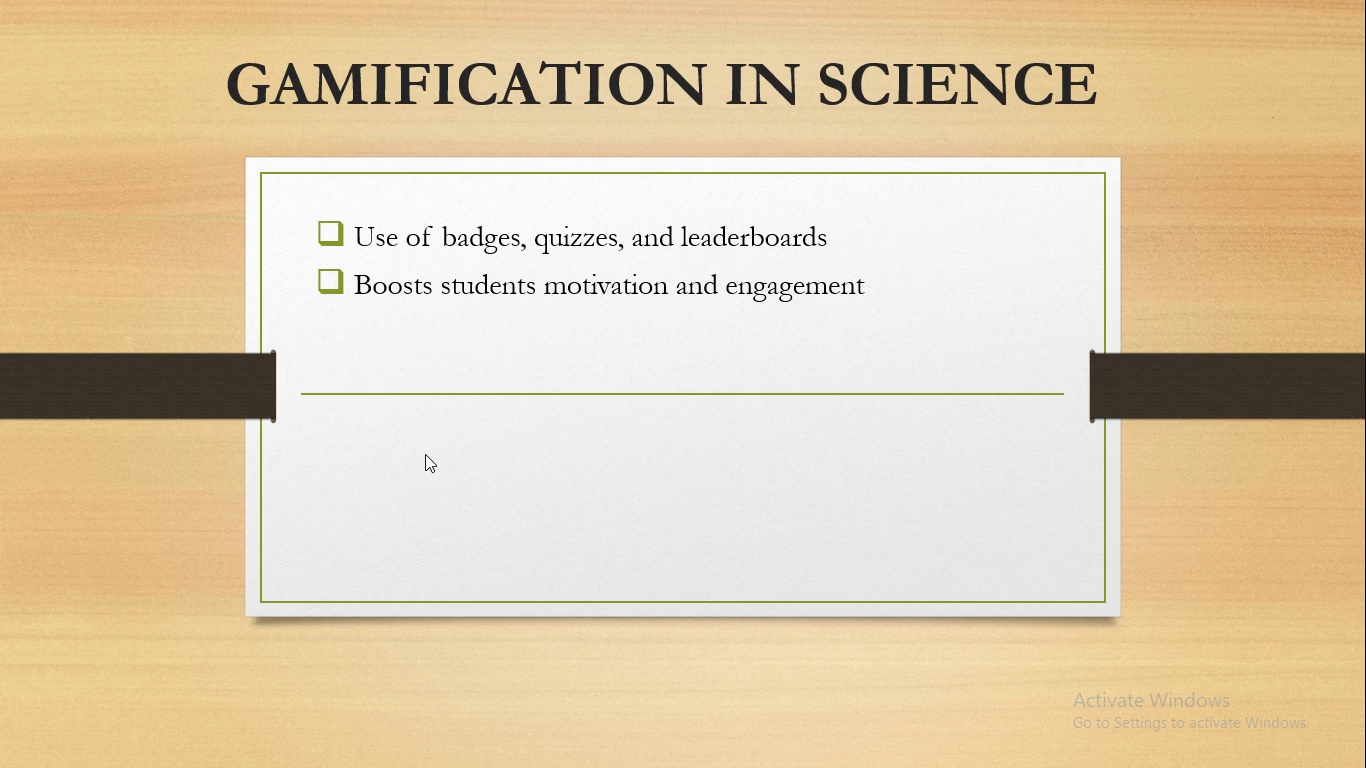 
key(ArrowRight)
 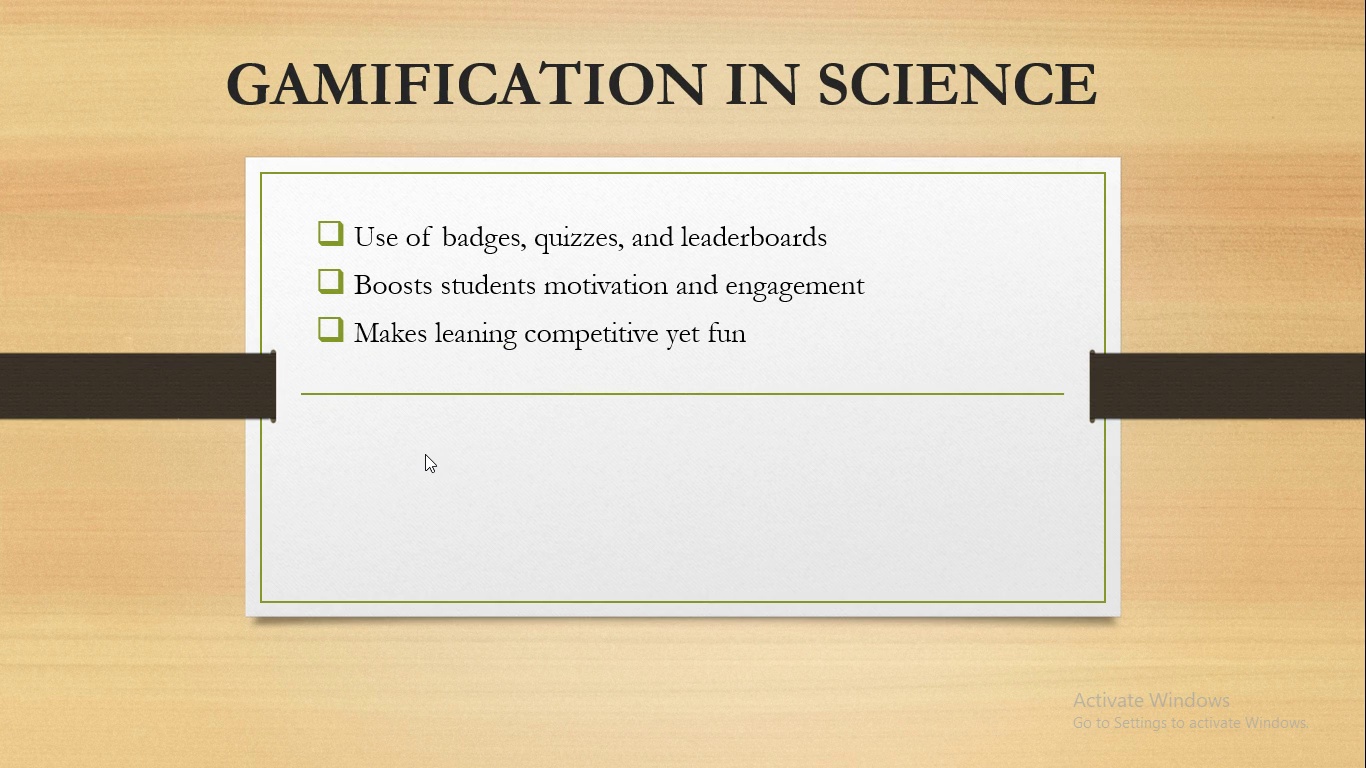 
key(ArrowRight)
 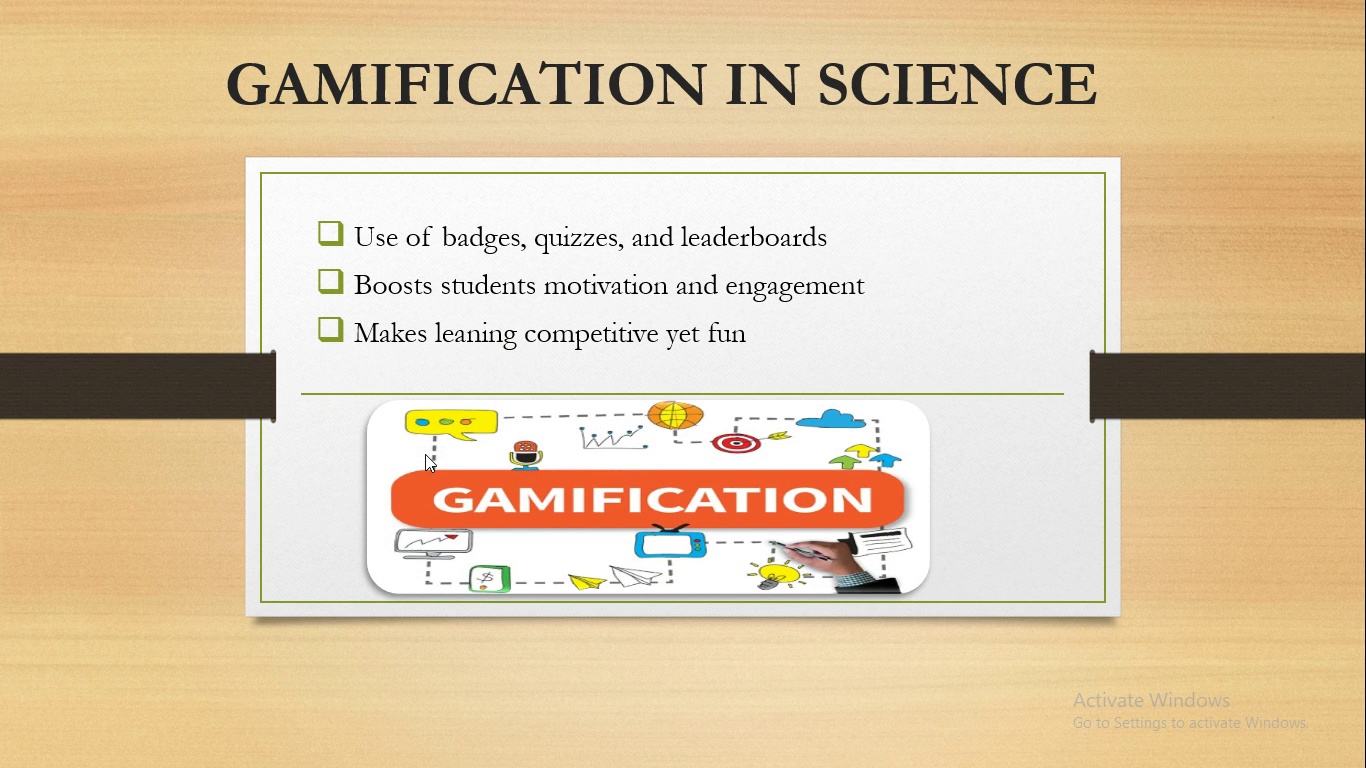 
wait(5.81)
 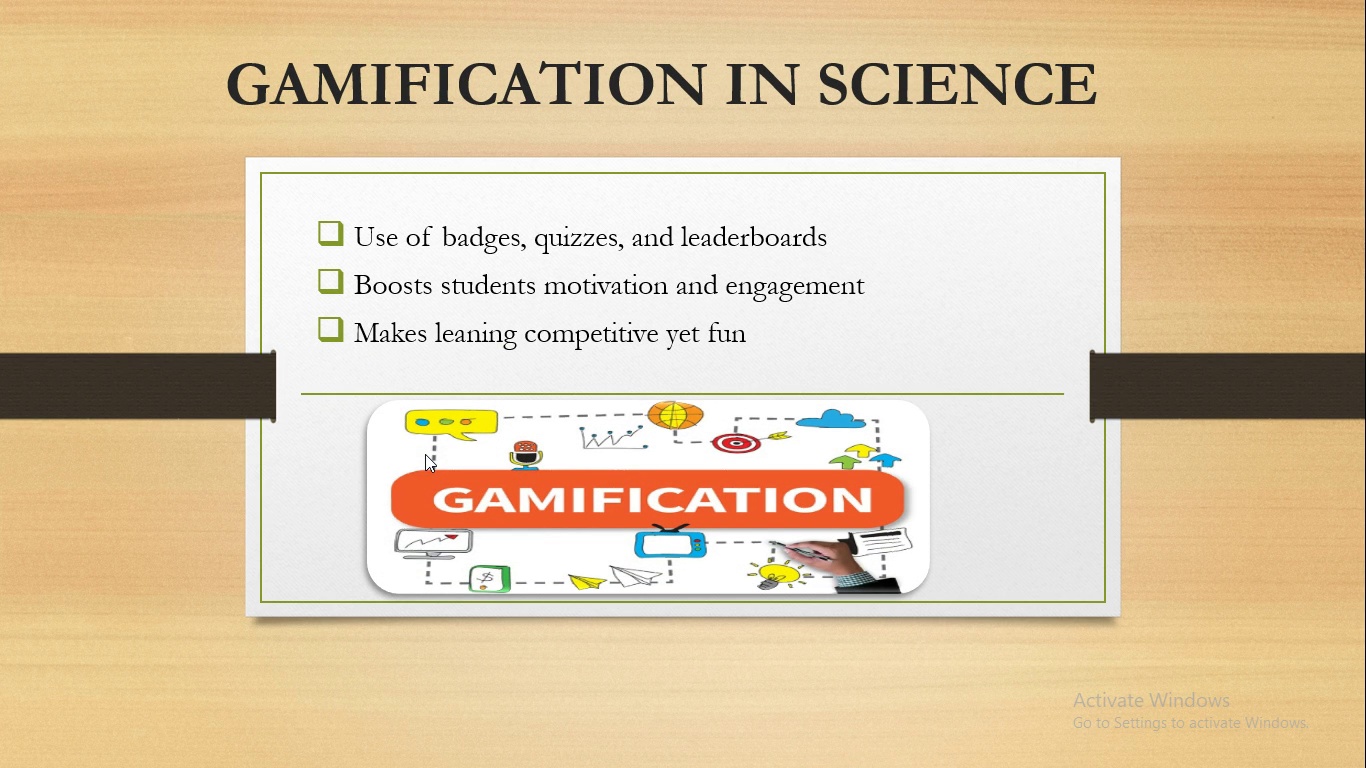 
key(ArrowRight)
 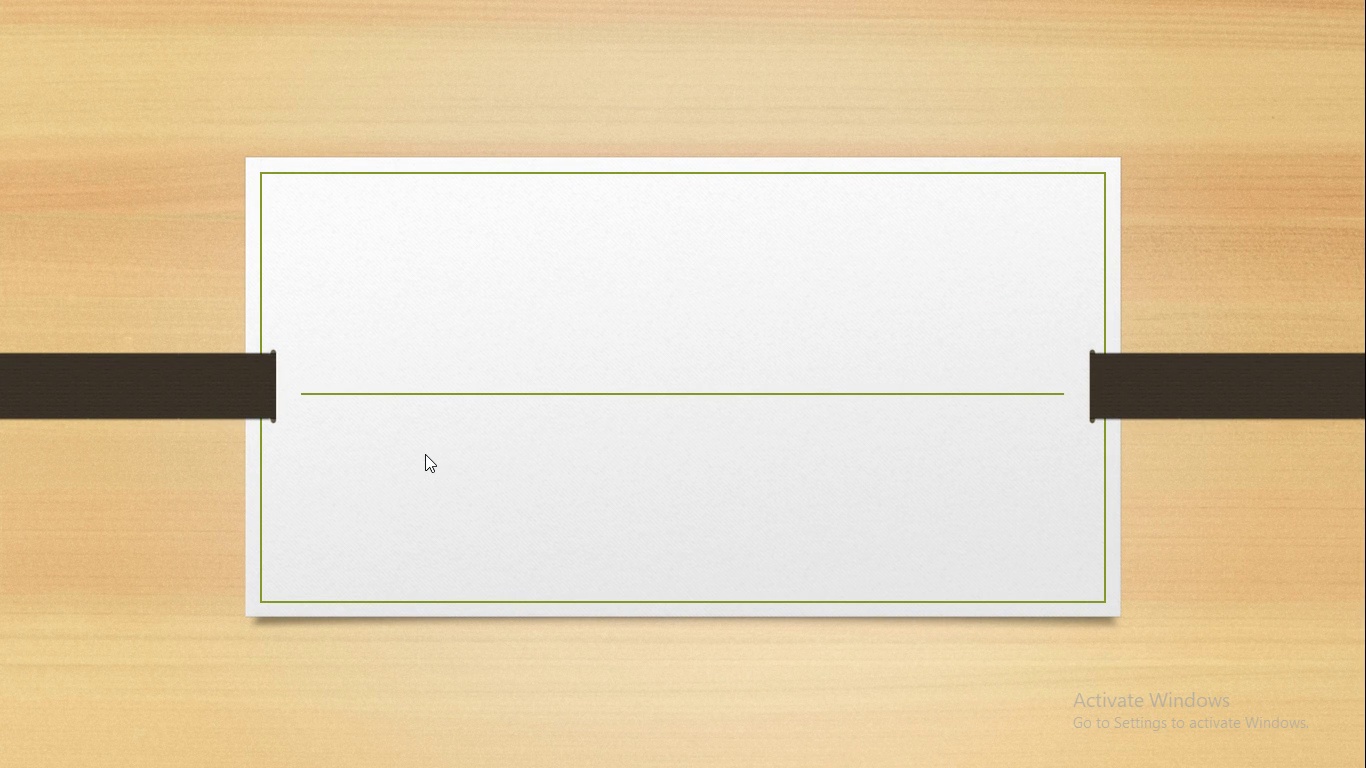 
wait(5.14)
 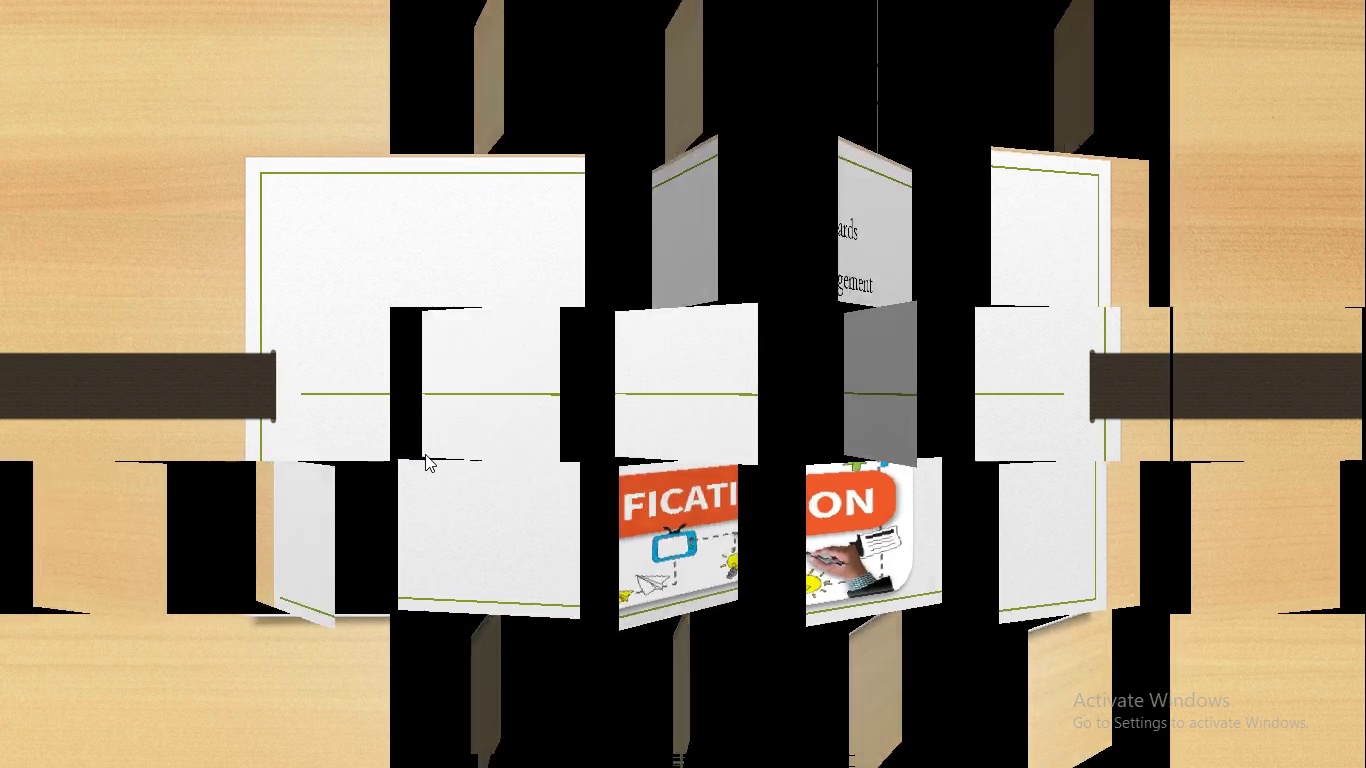 
key(ArrowRight)
 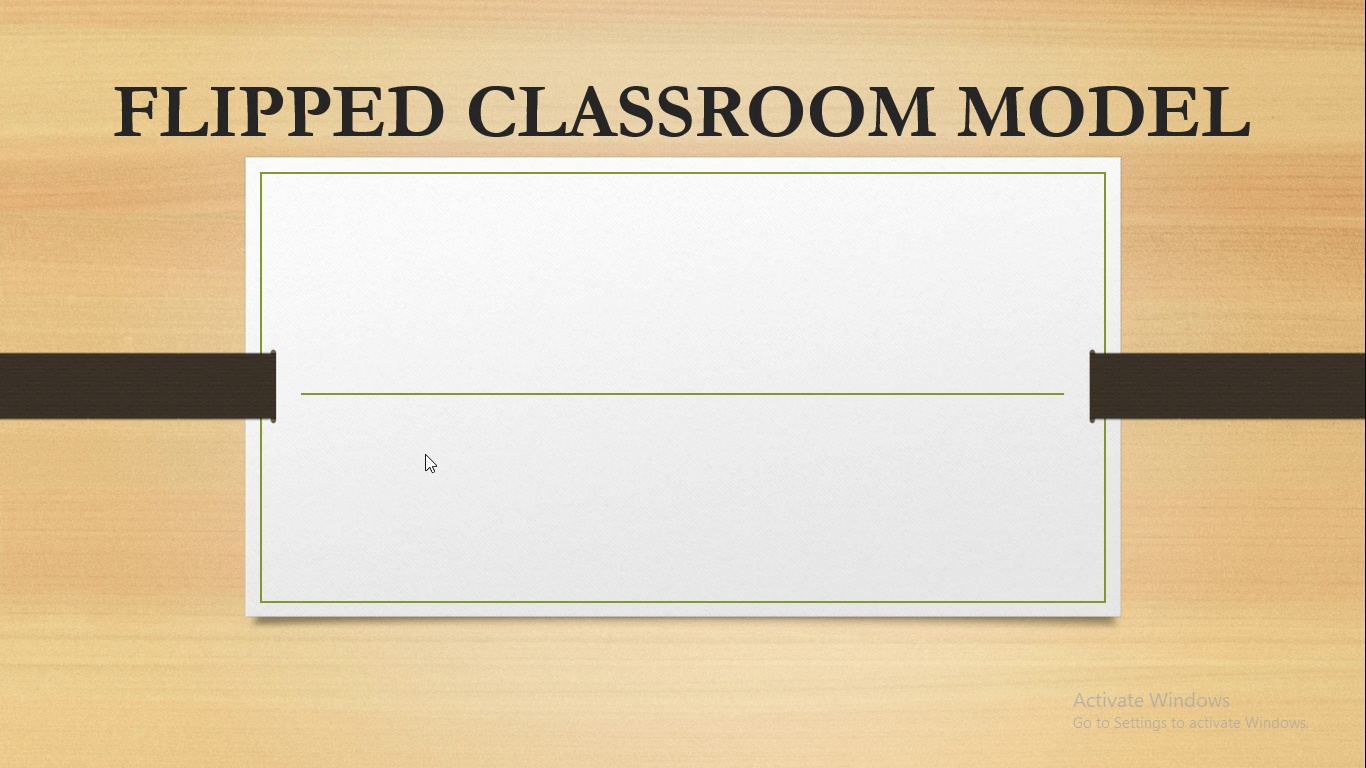 
key(ArrowRight)
 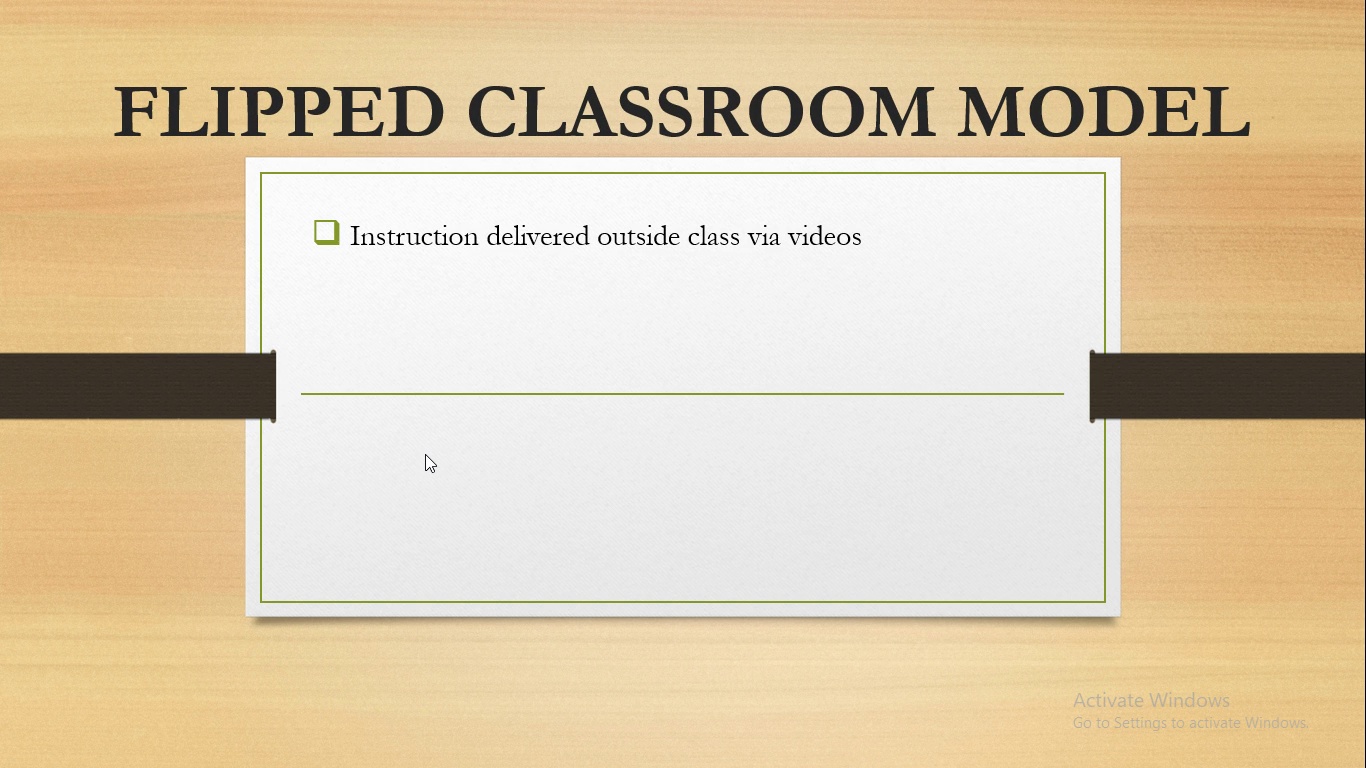 
key(ArrowRight)
 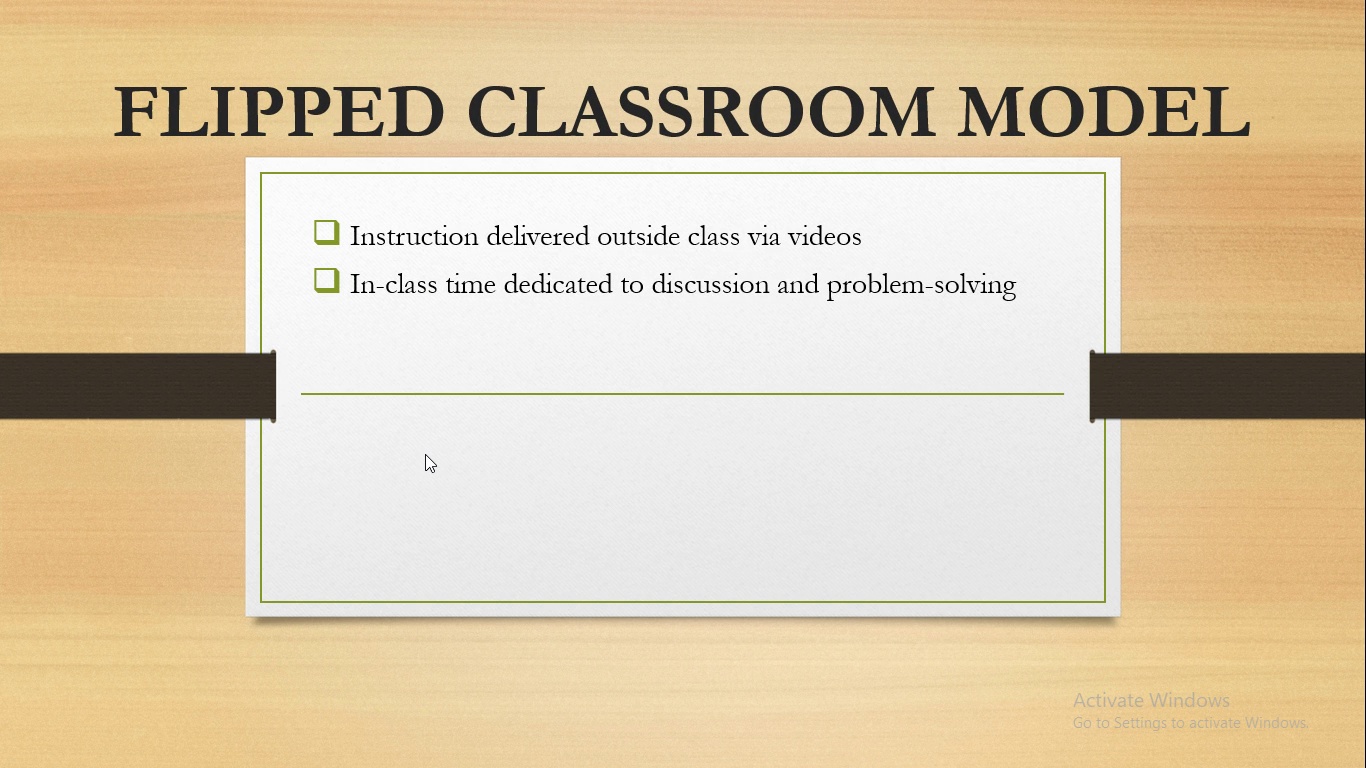 
key(ArrowRight)
 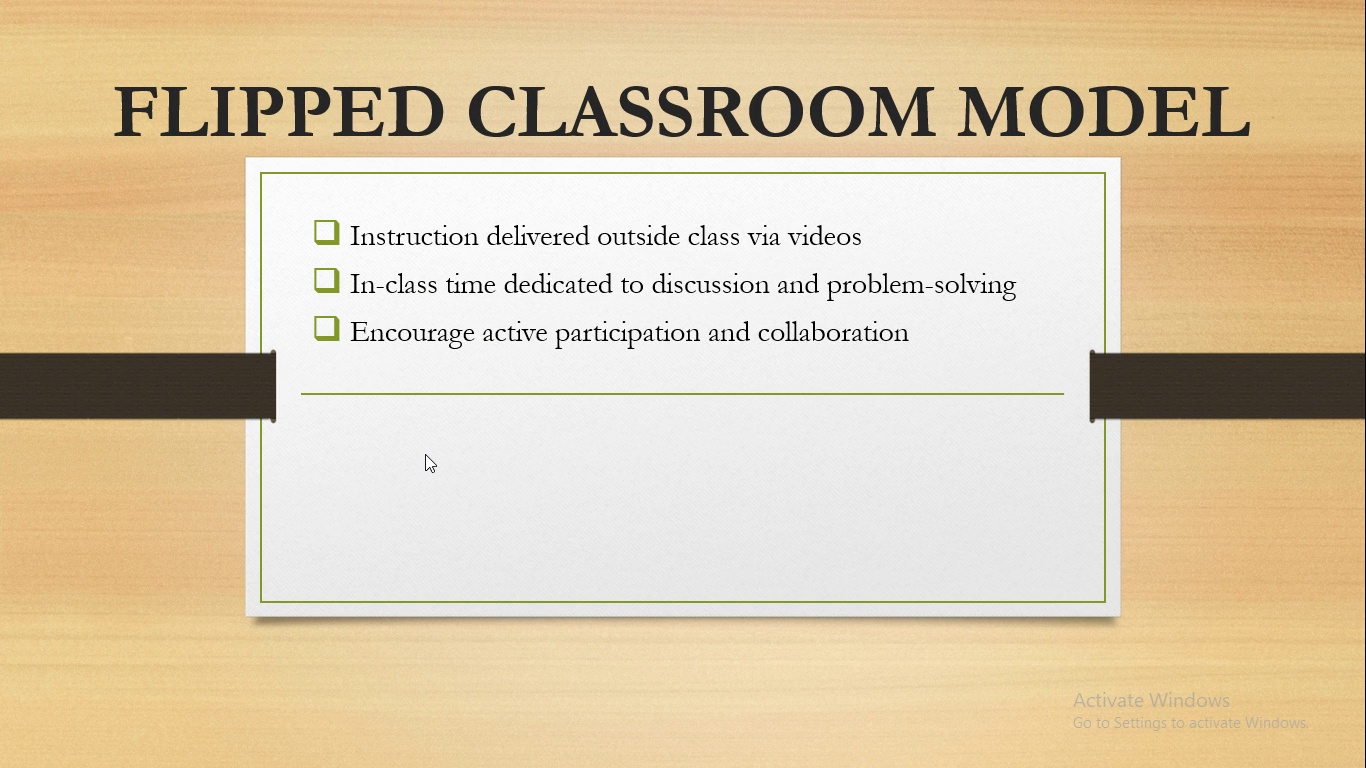 
key(ArrowRight)
 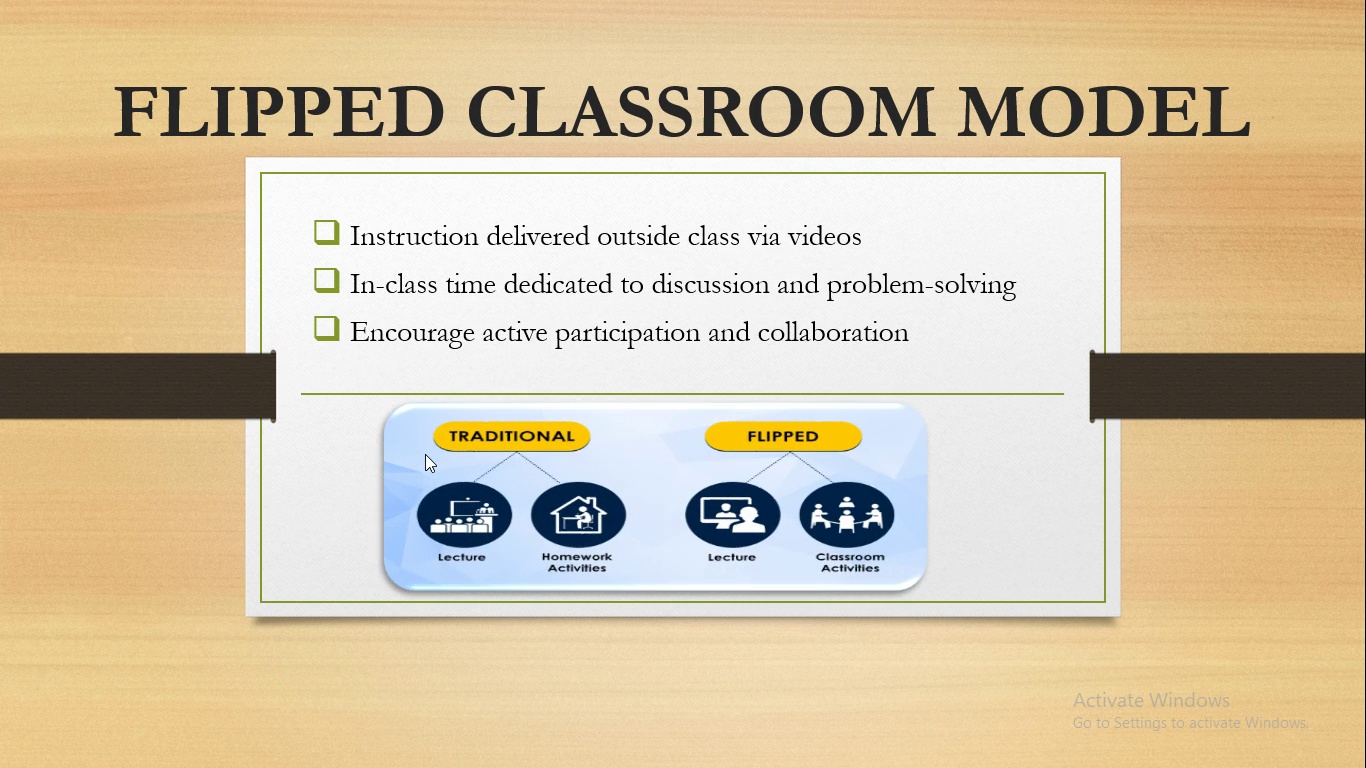 
key(ArrowRight)
 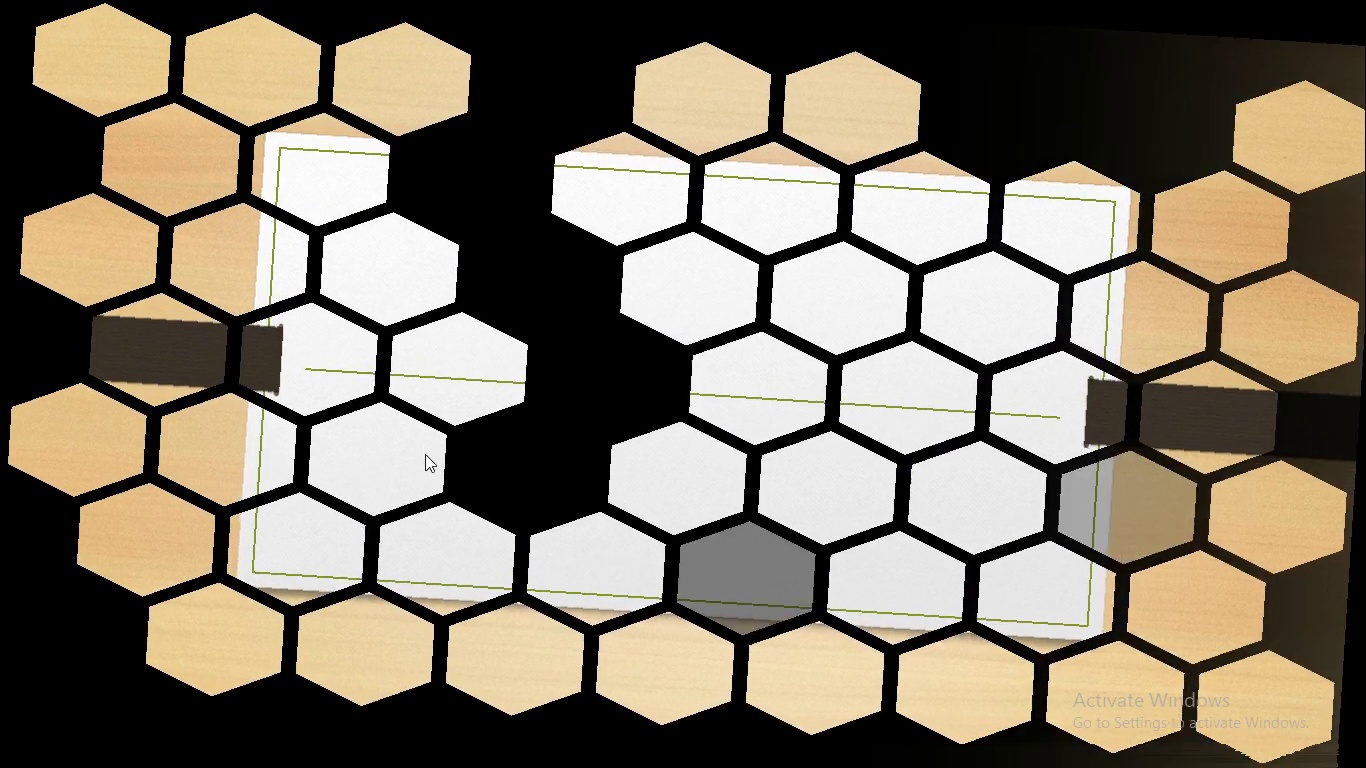 
wait(8.63)
 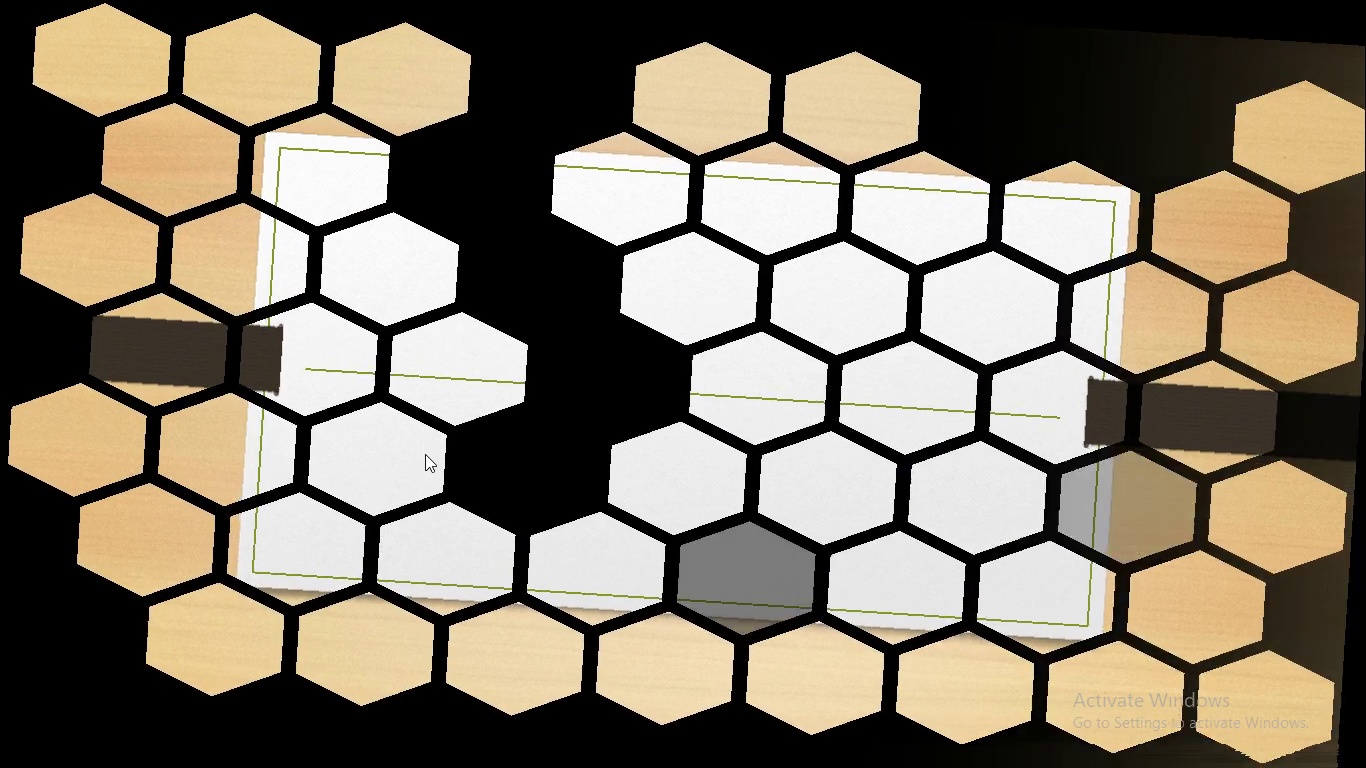 
key(ArrowRight)
 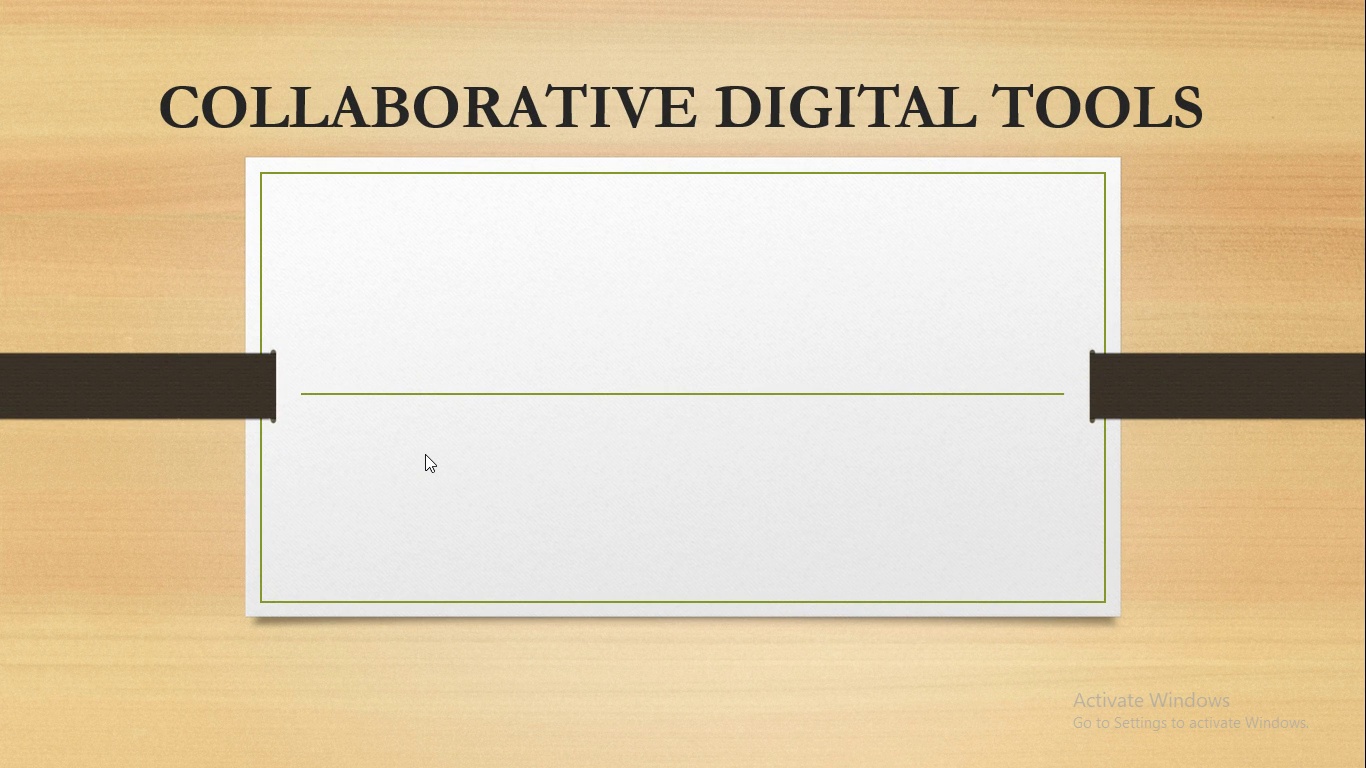 
key(ArrowRight)
 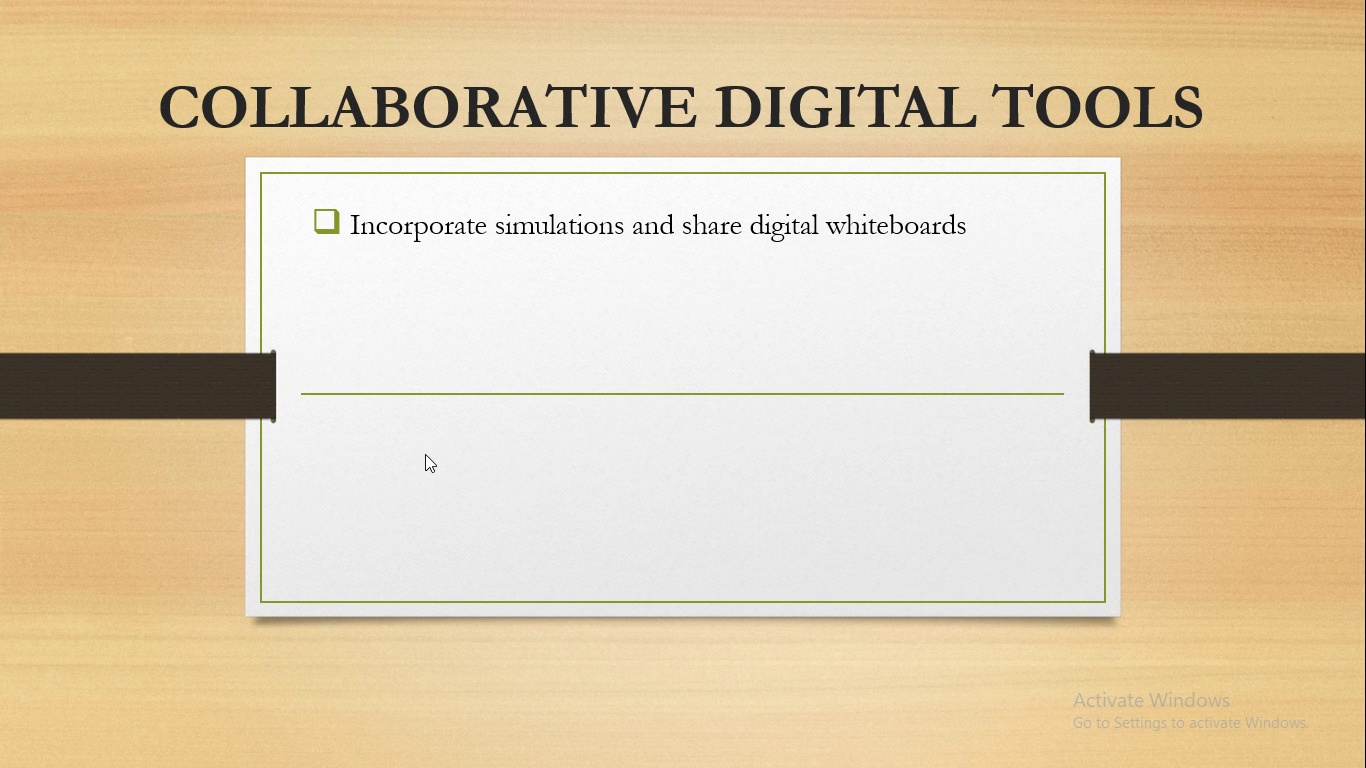 
key(ArrowRight)
 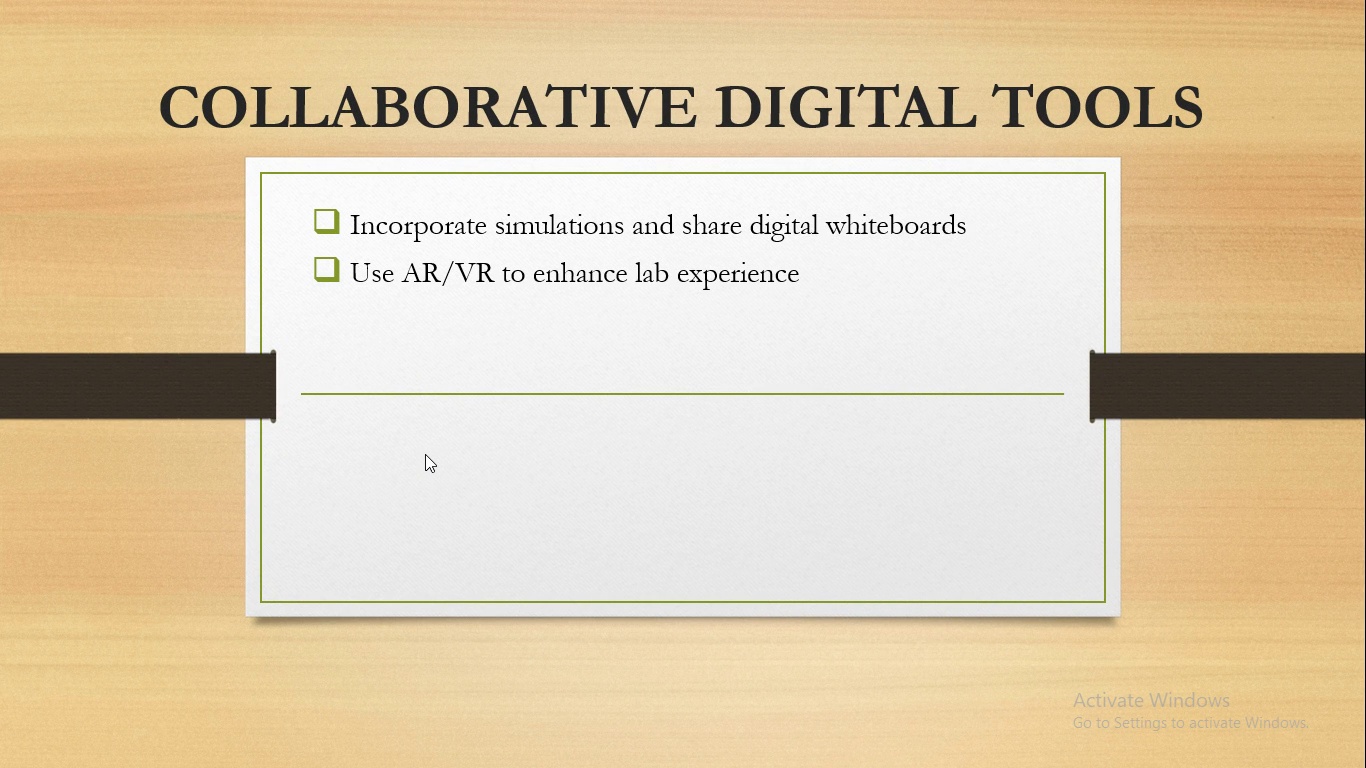 
key(ArrowRight)
 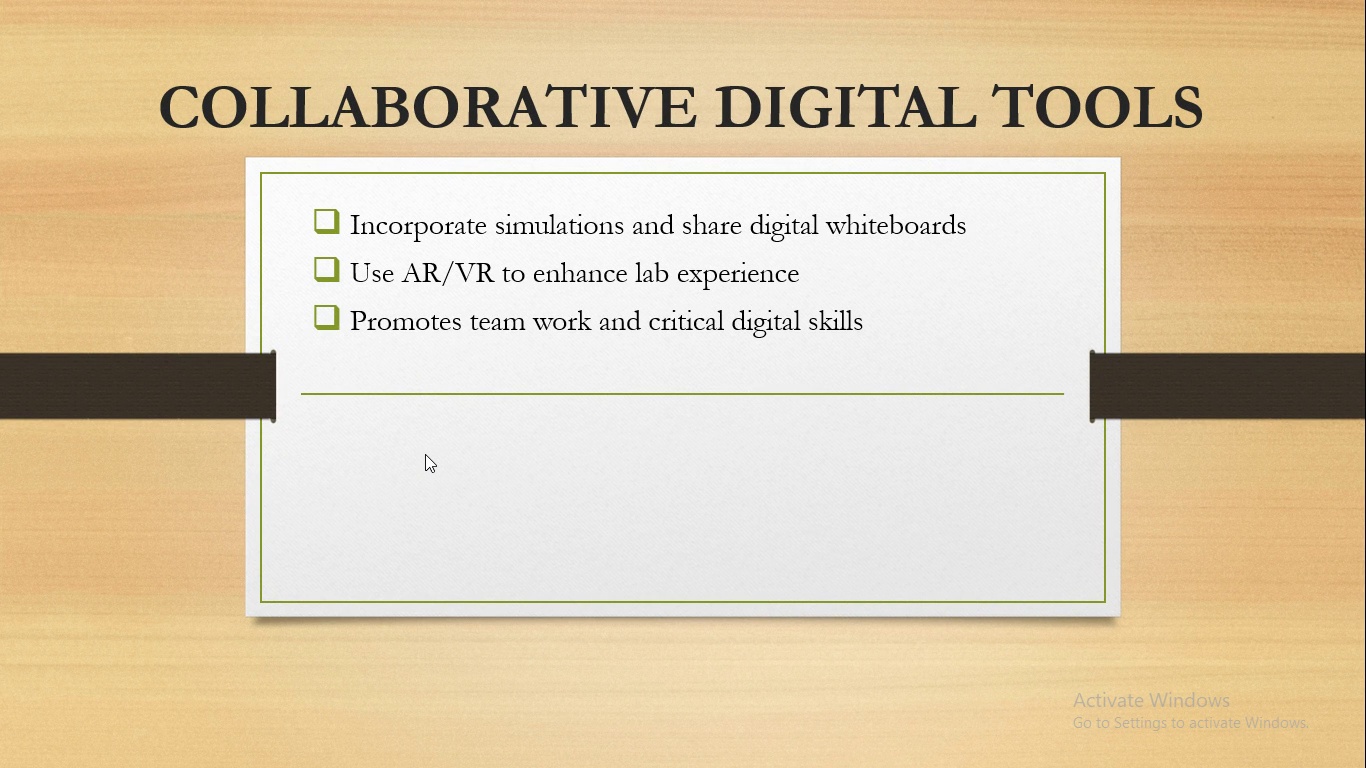 
key(ArrowRight)
 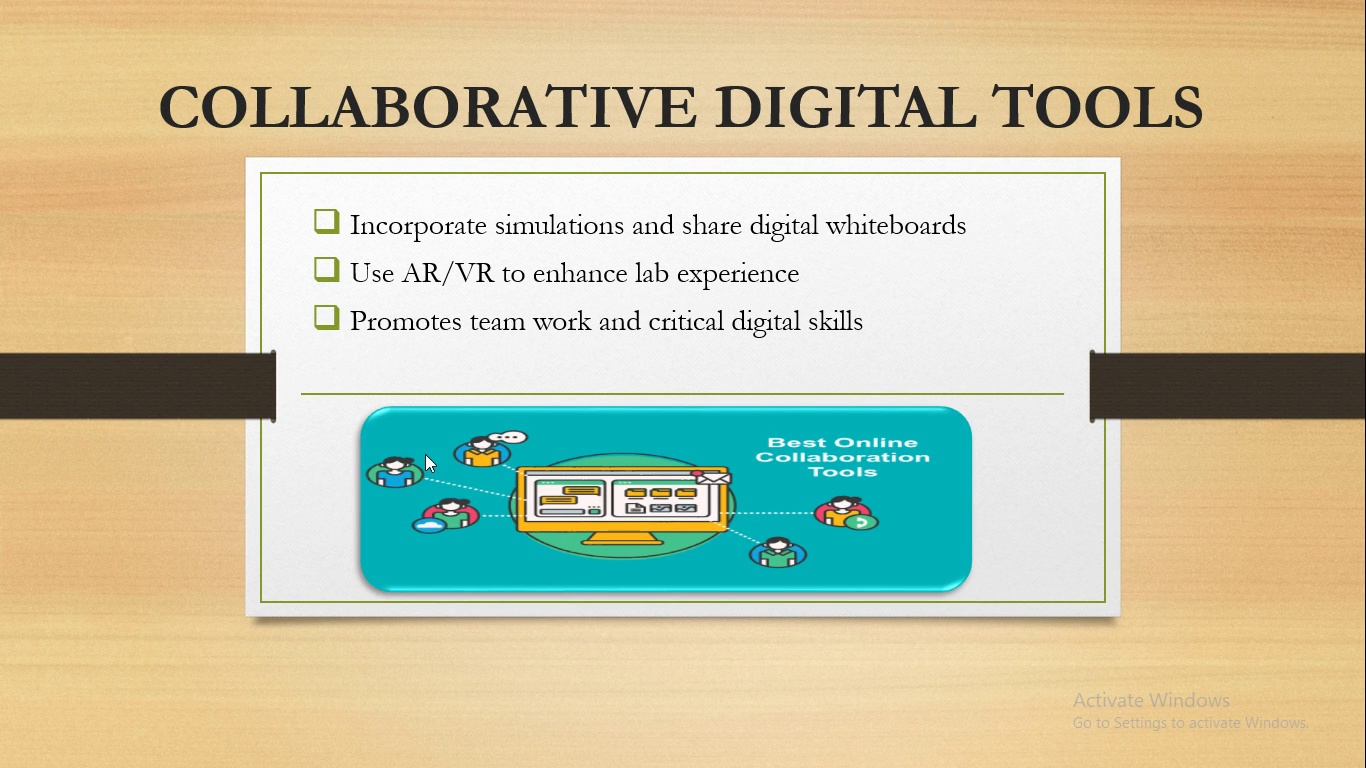 
key(ArrowRight)
 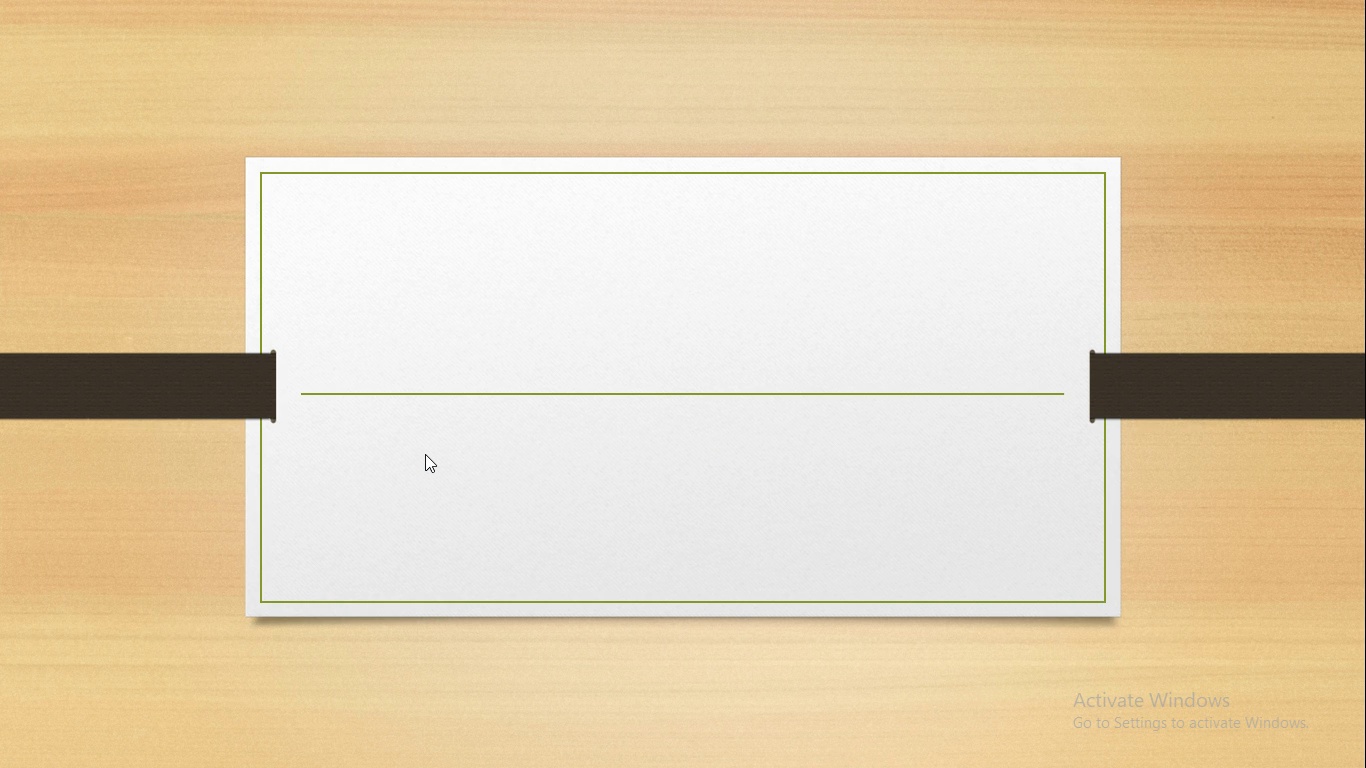 
key(ArrowRight)
 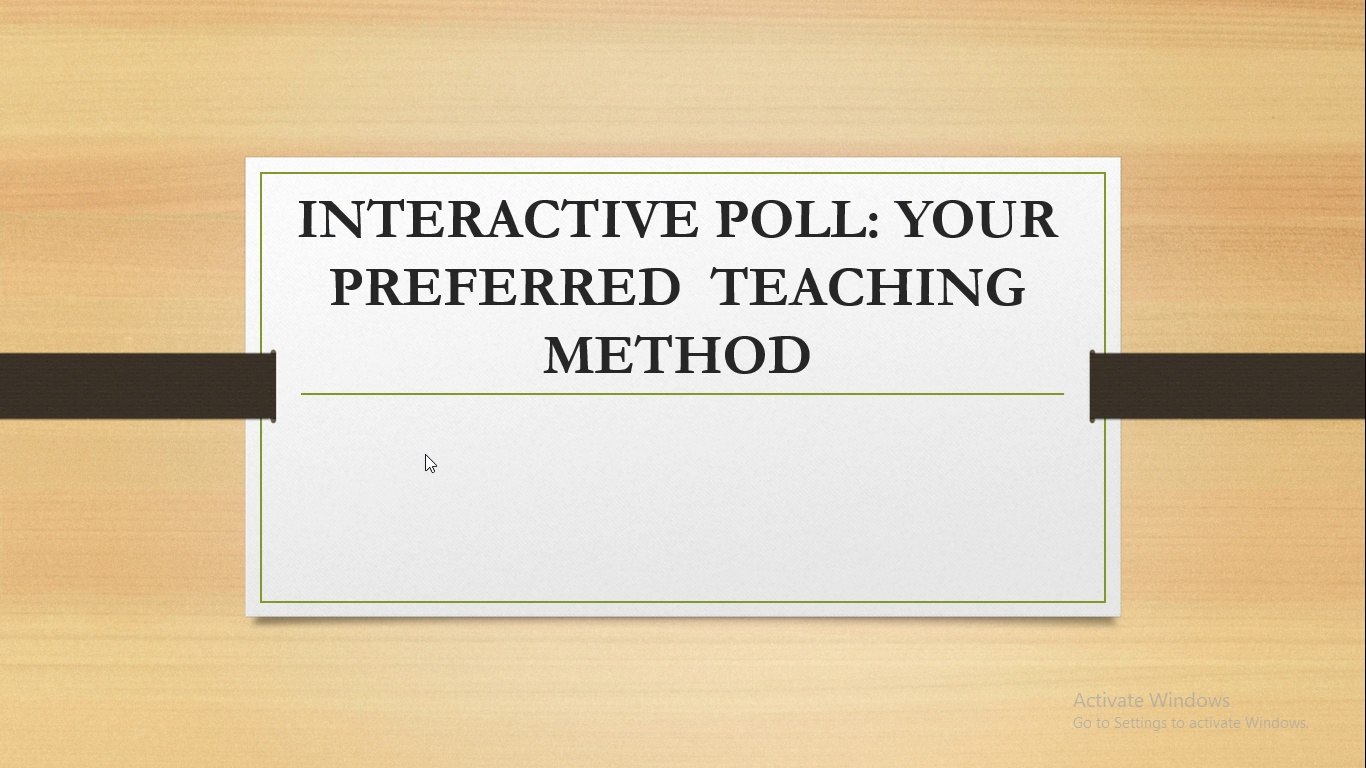 
wait(21.33)
 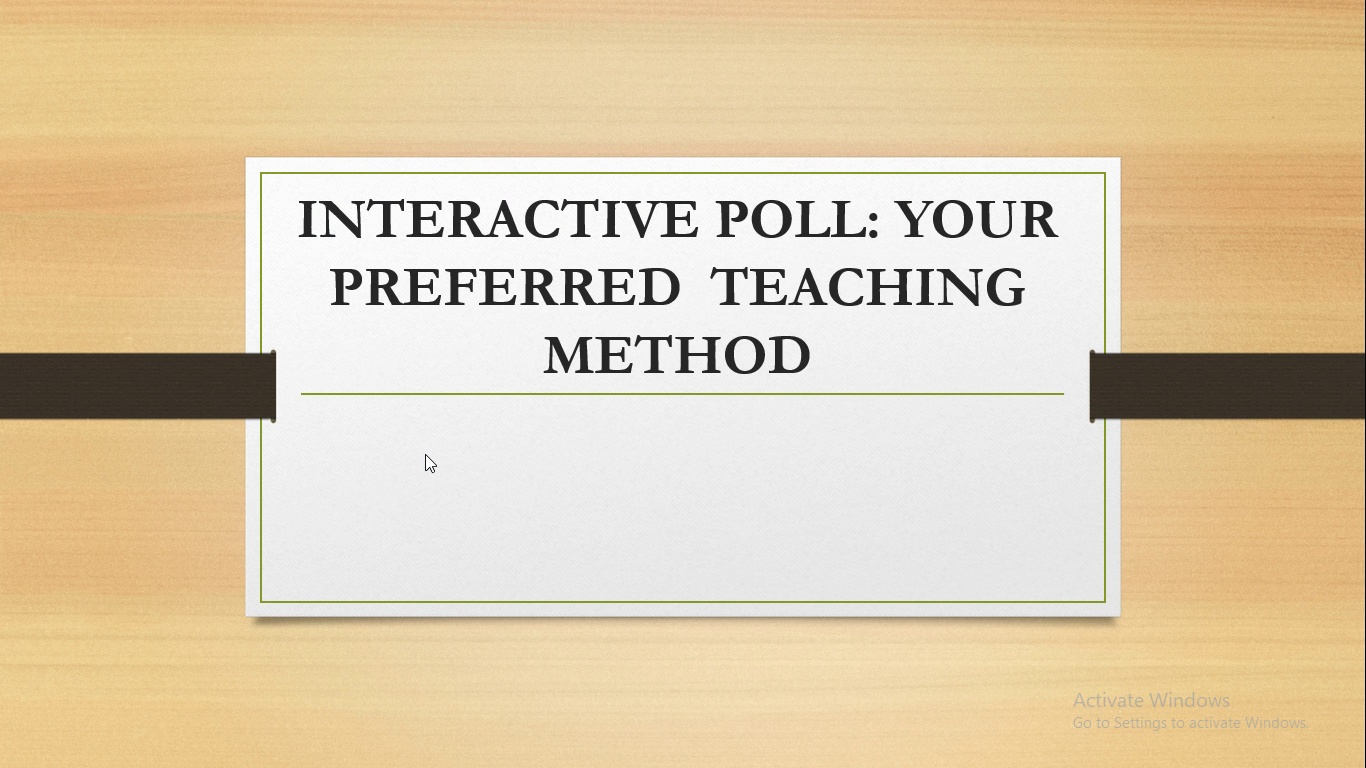 
key(ArrowRight)
 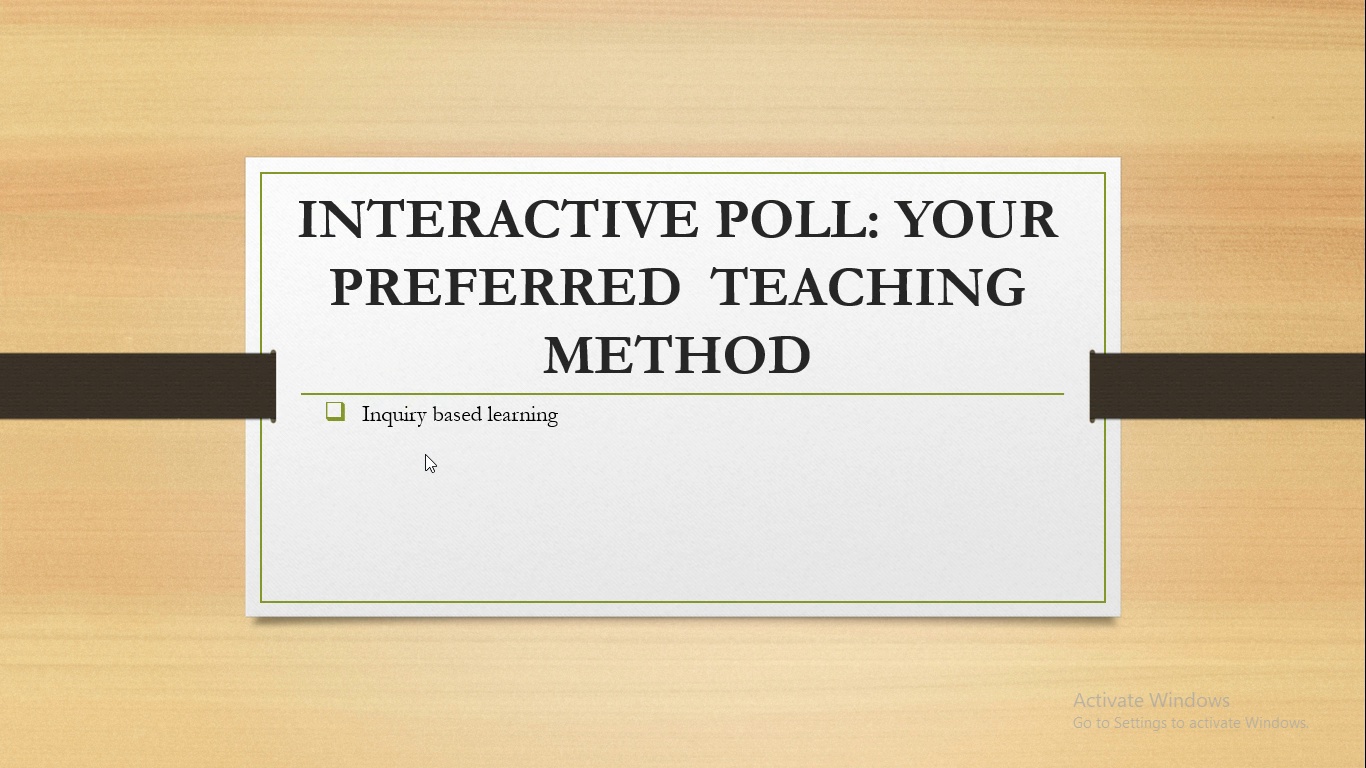 
key(ArrowRight)
 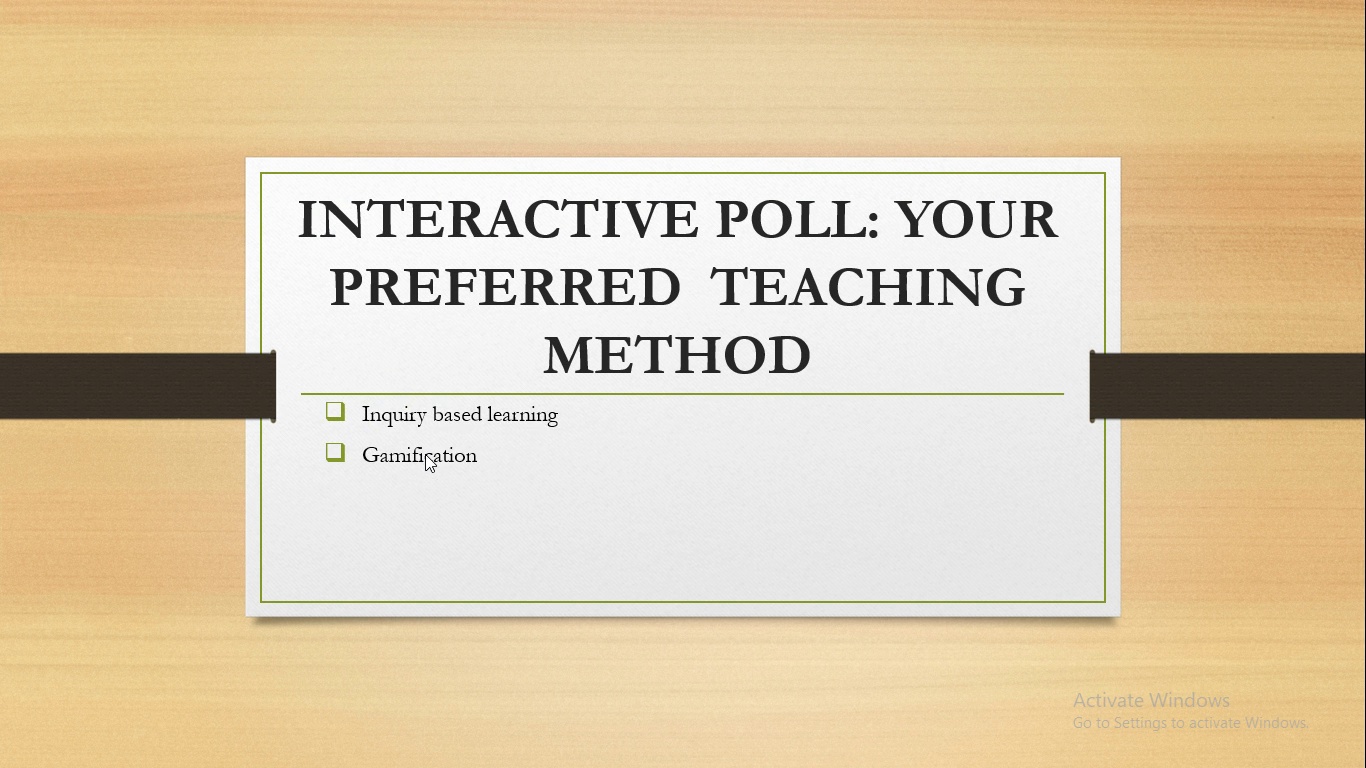 
key(ArrowRight)
 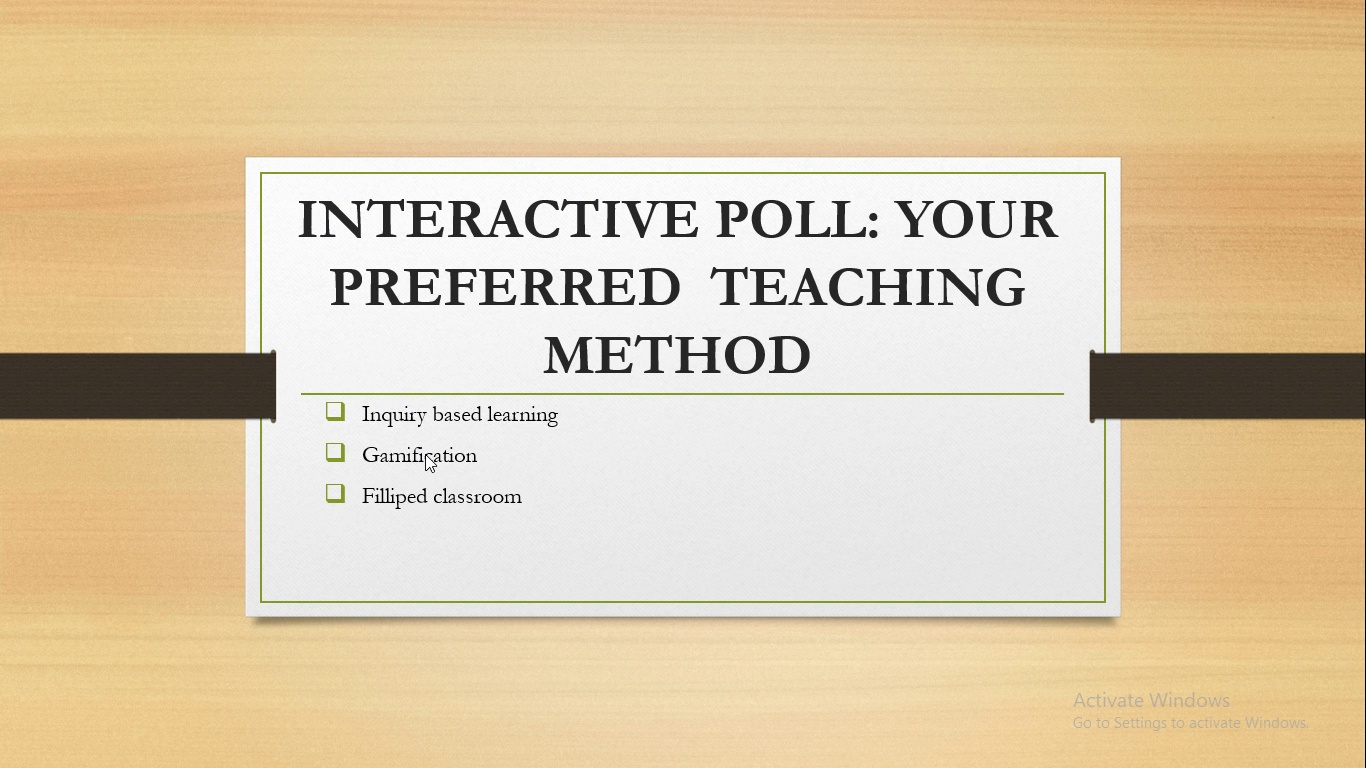 
key(ArrowRight)
 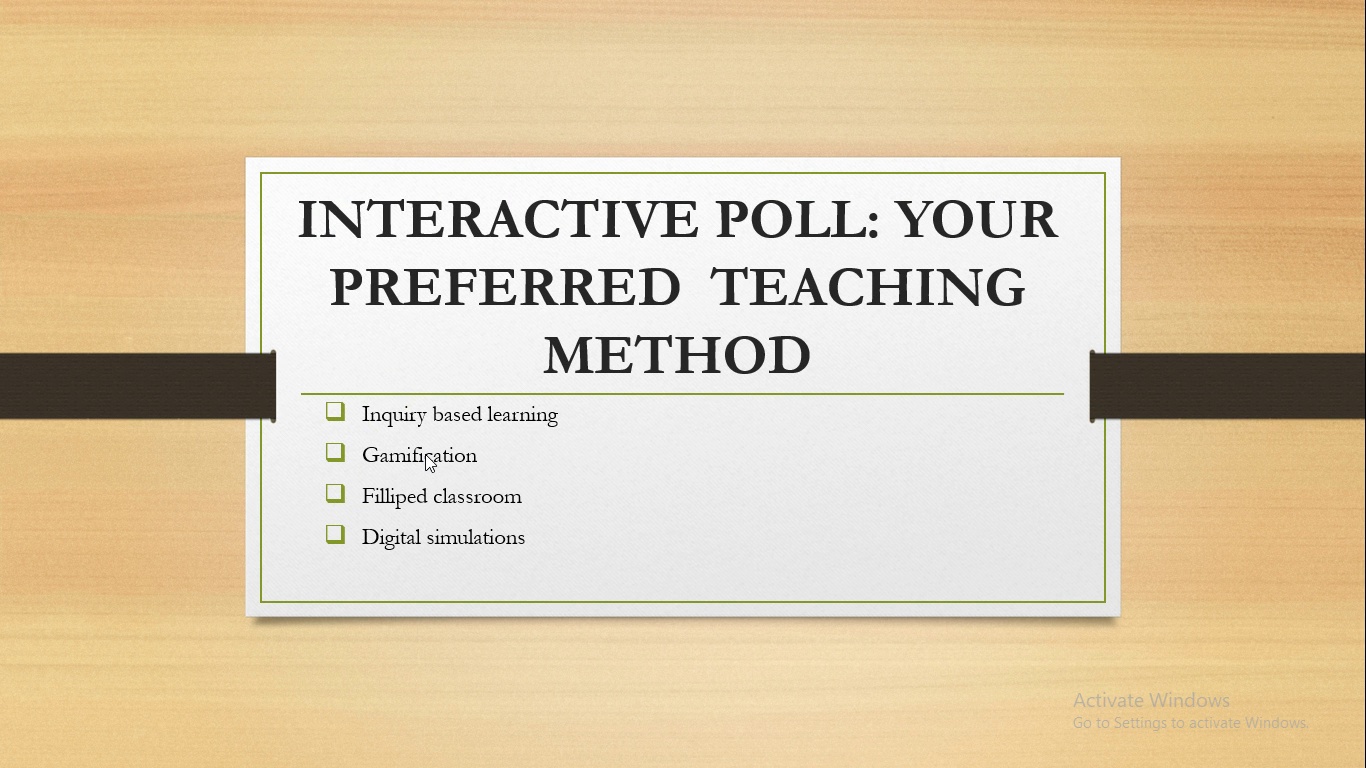 
wait(5.36)
 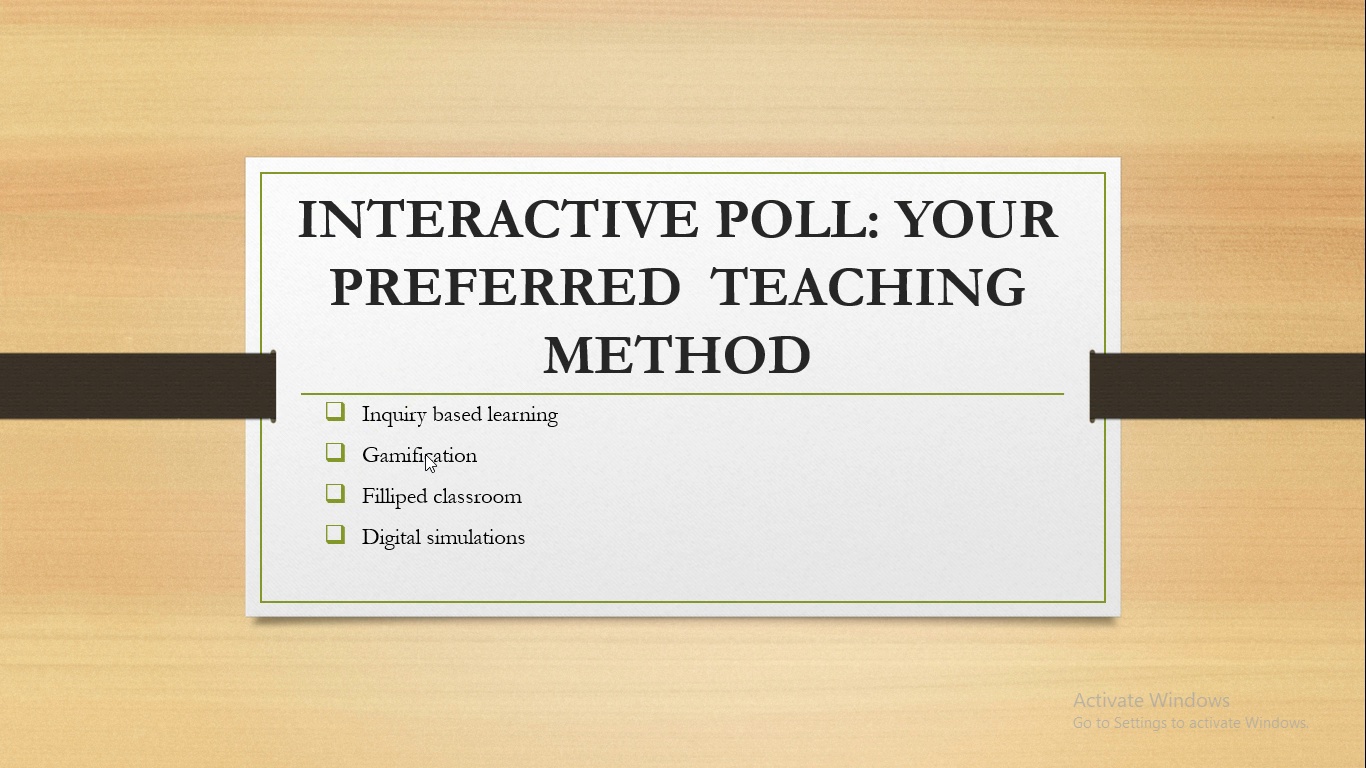 
key(ArrowRight)
 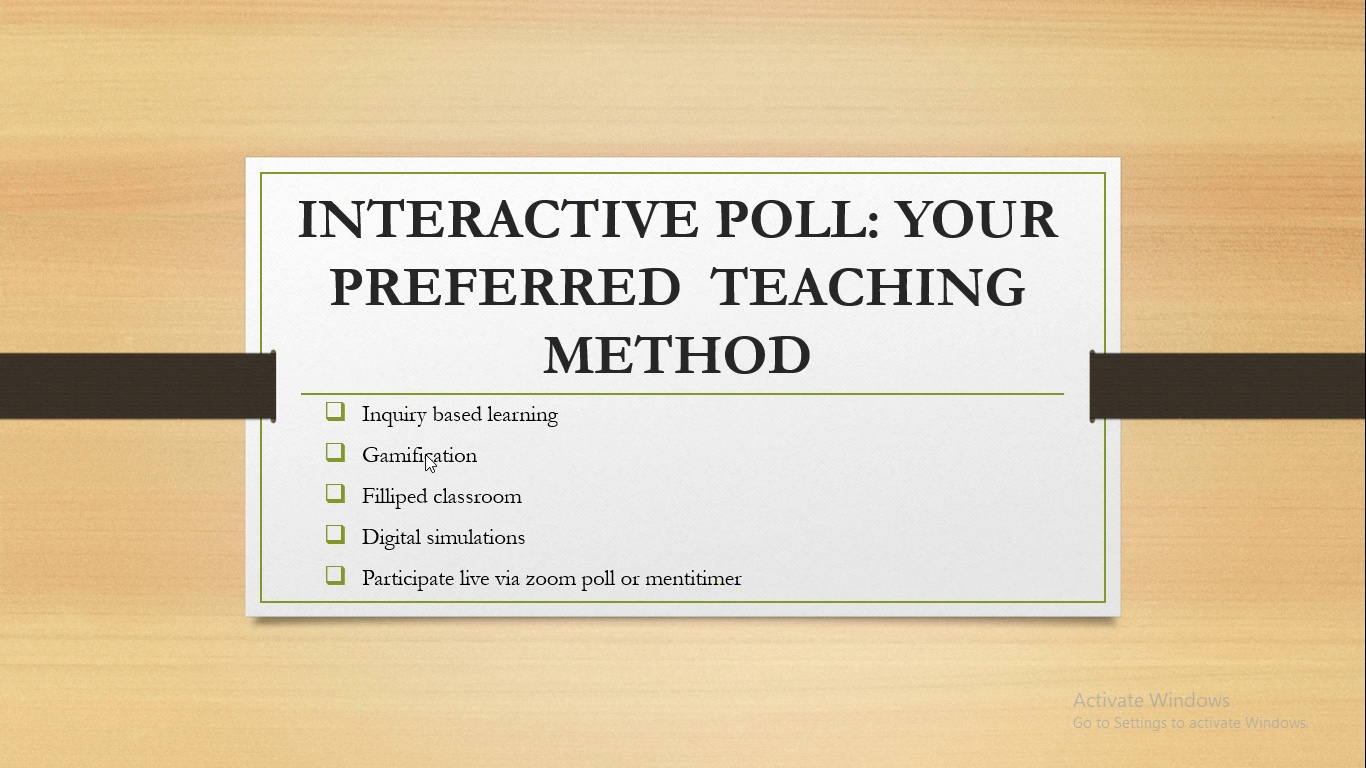 
key(ArrowRight)
 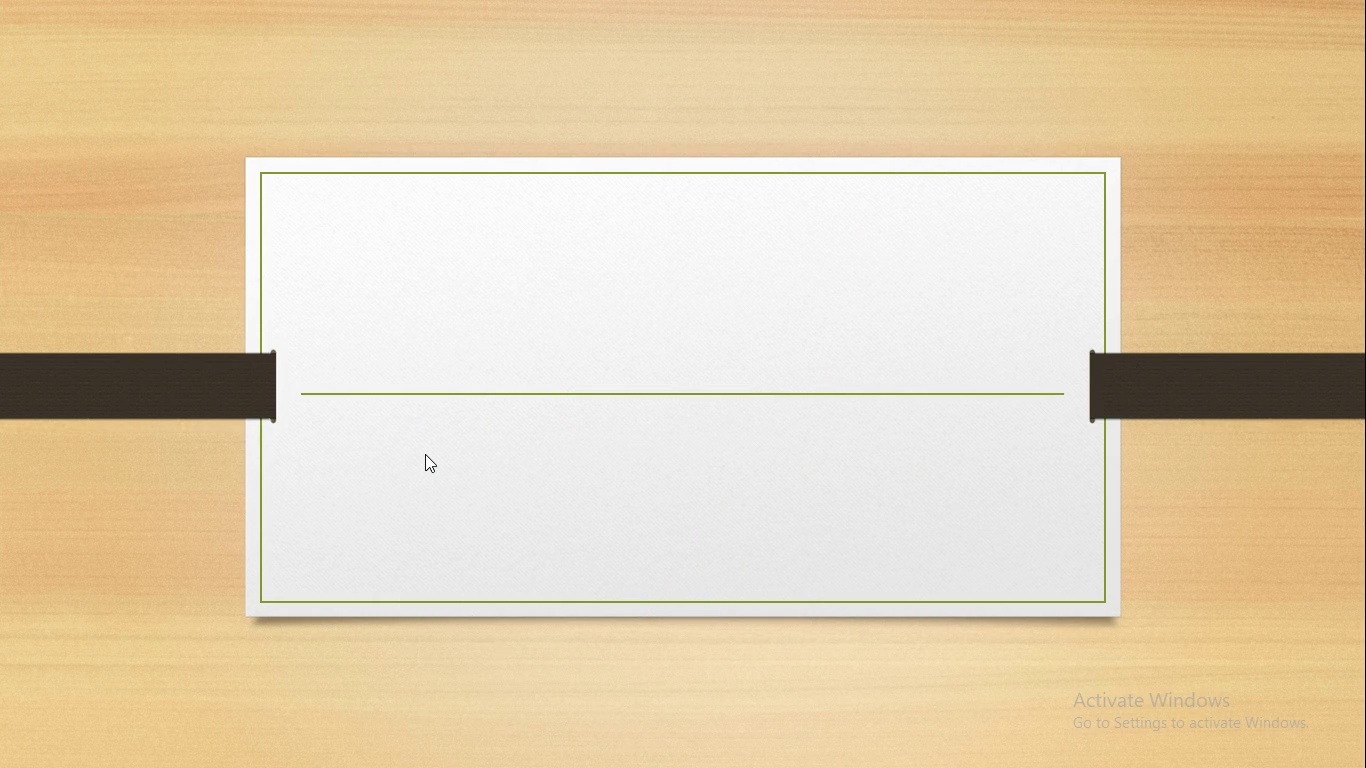 
key(ArrowRight)
 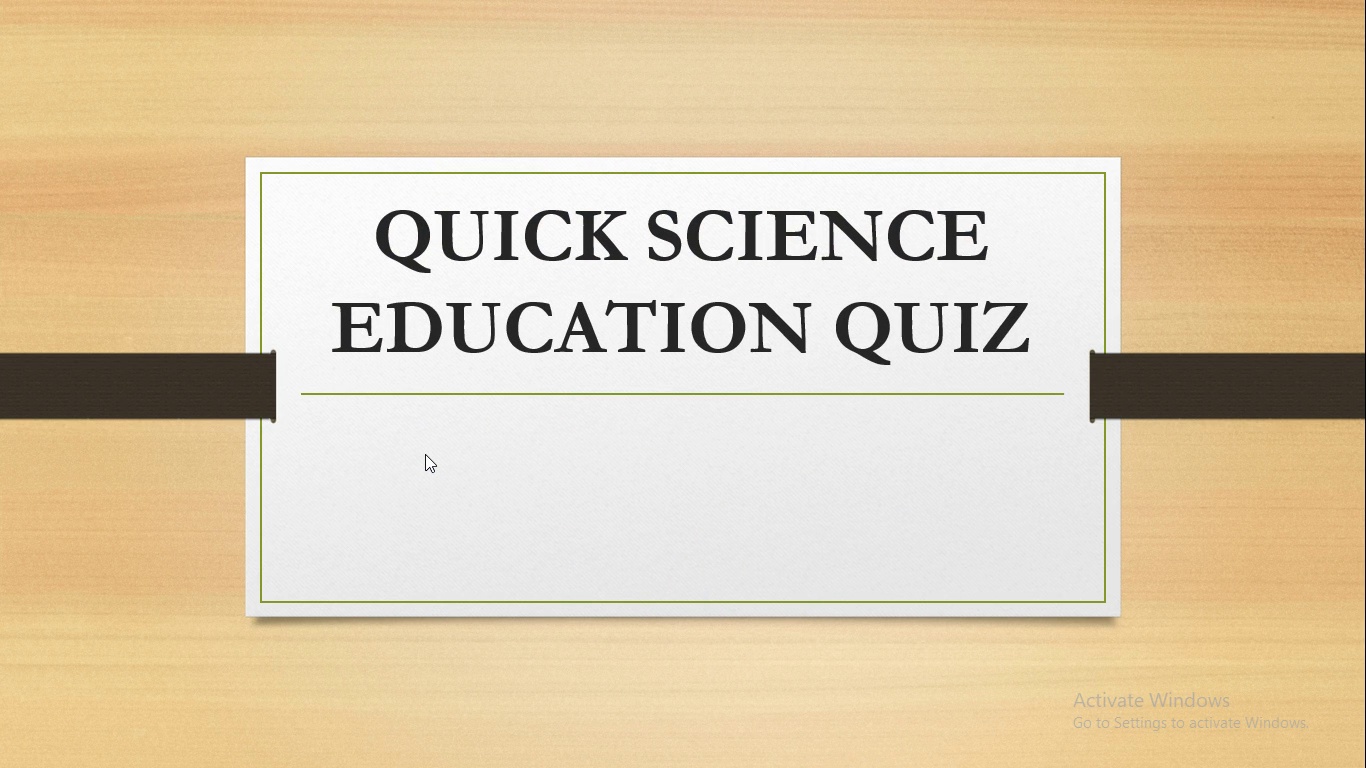 
wait(5.99)
 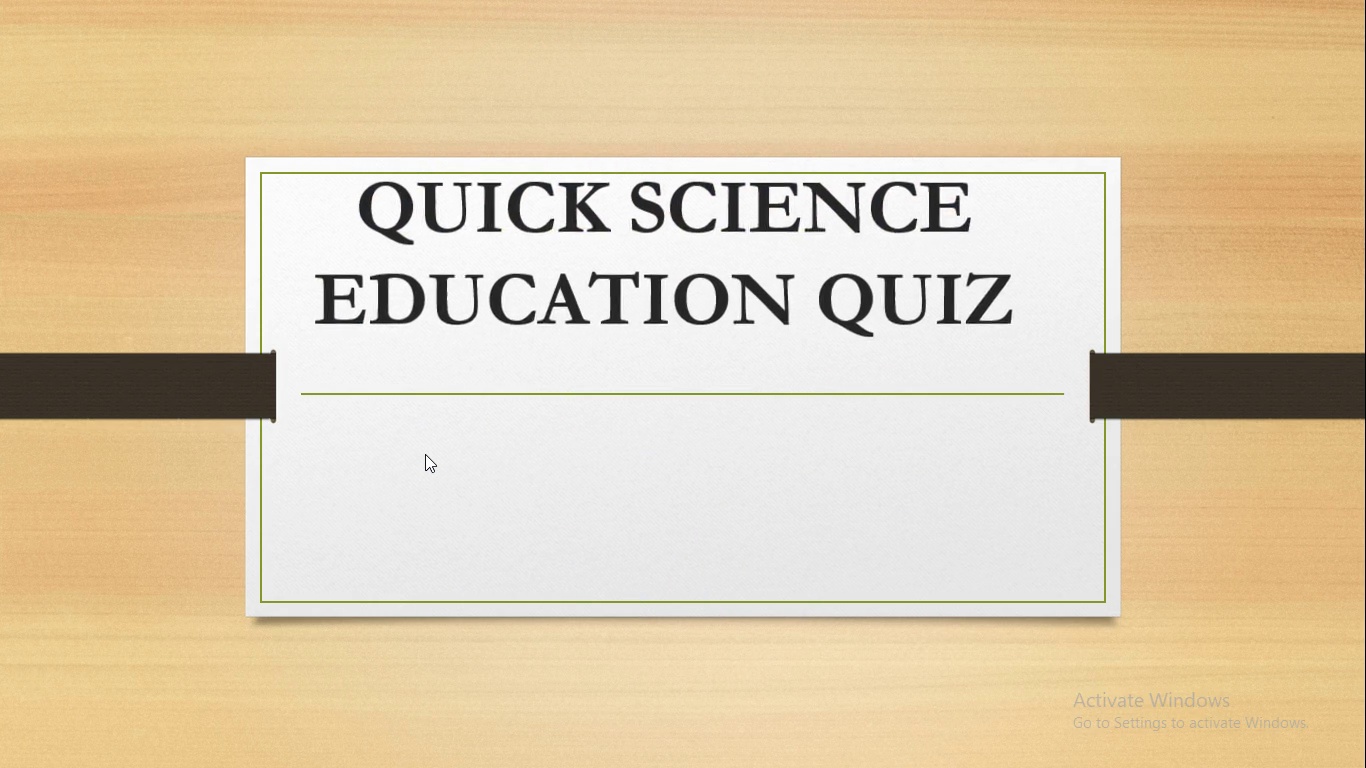 
key(ArrowRight)
 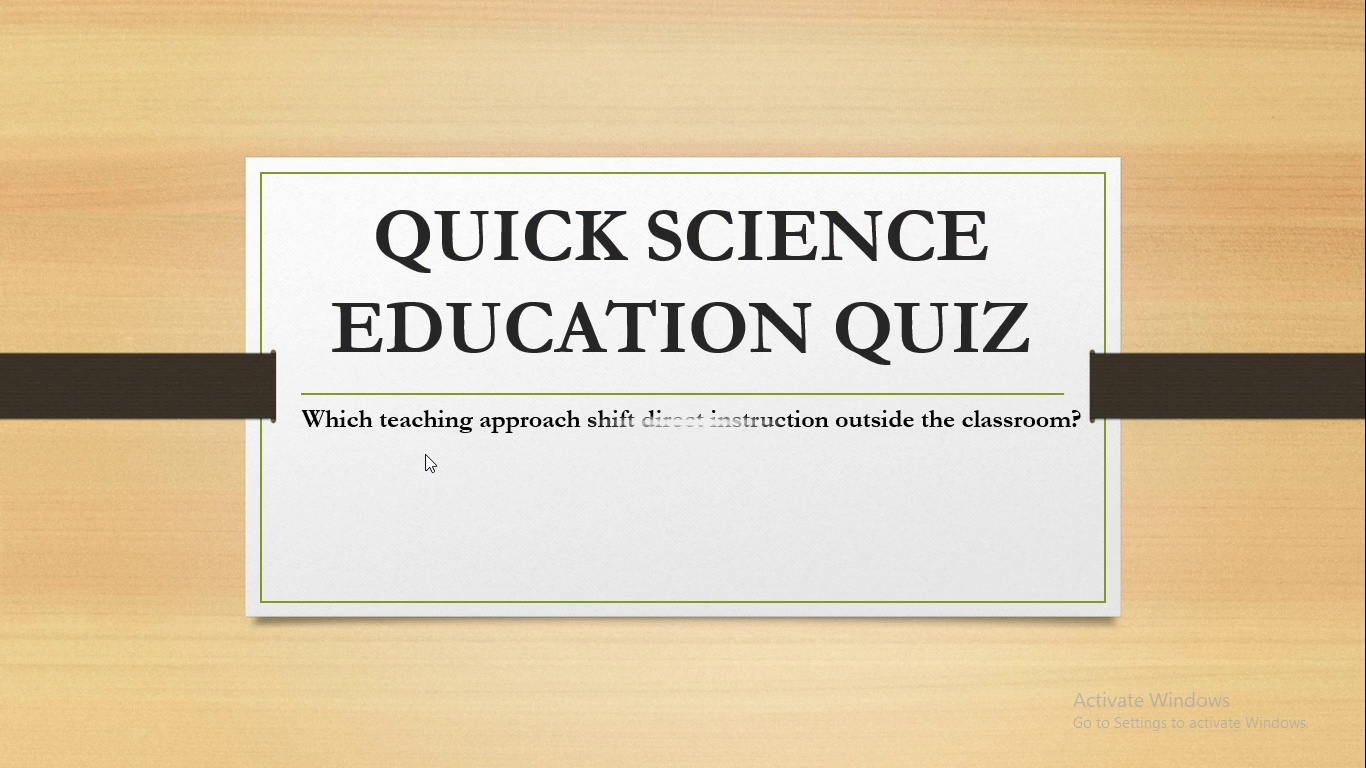 
key(ArrowRight)
 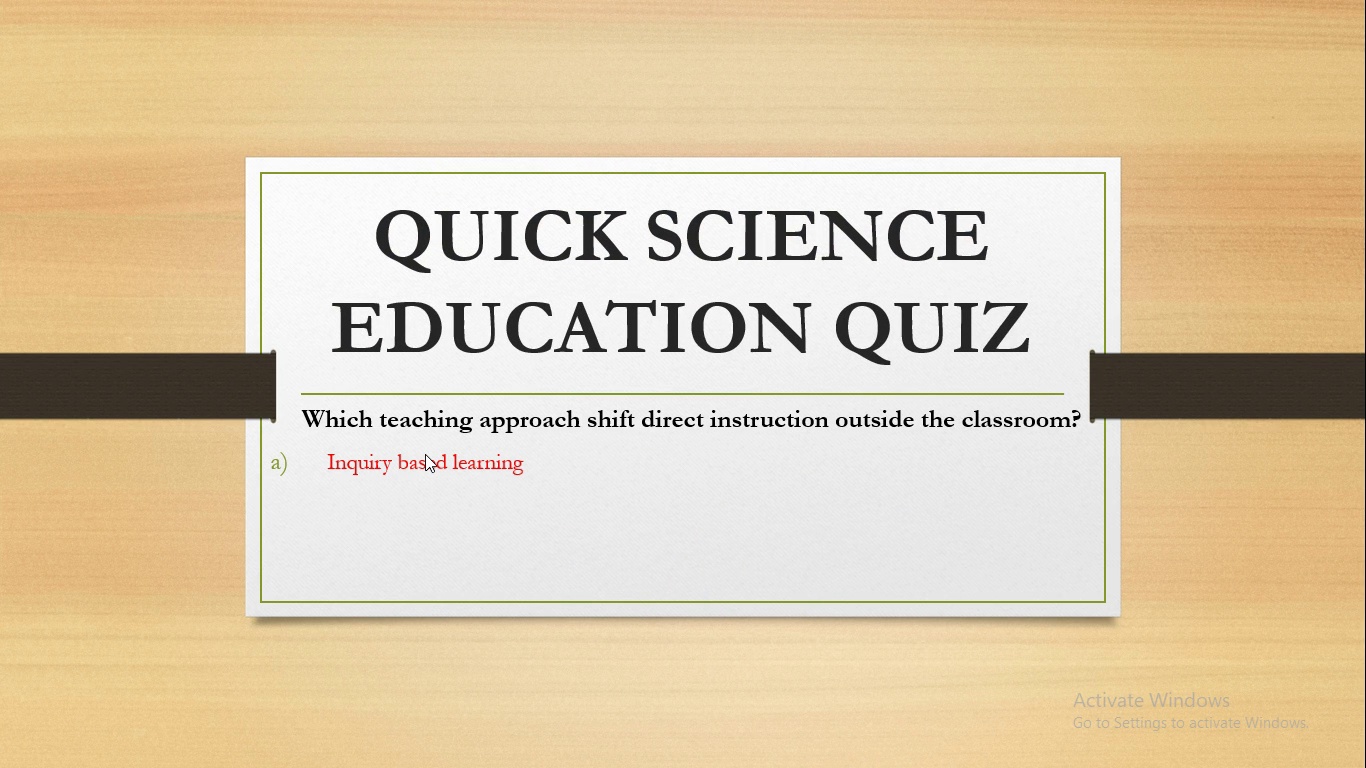 
wait(5.91)
 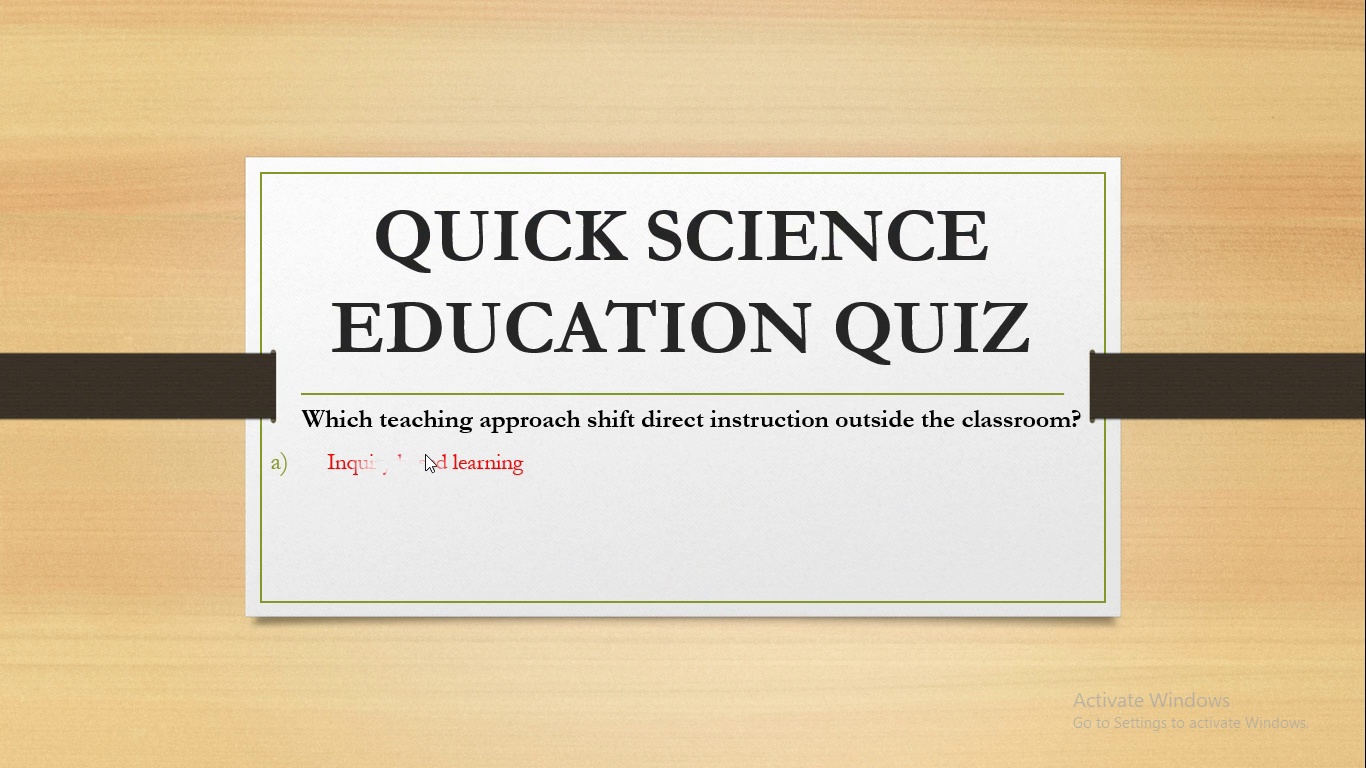 
key(ArrowRight)
 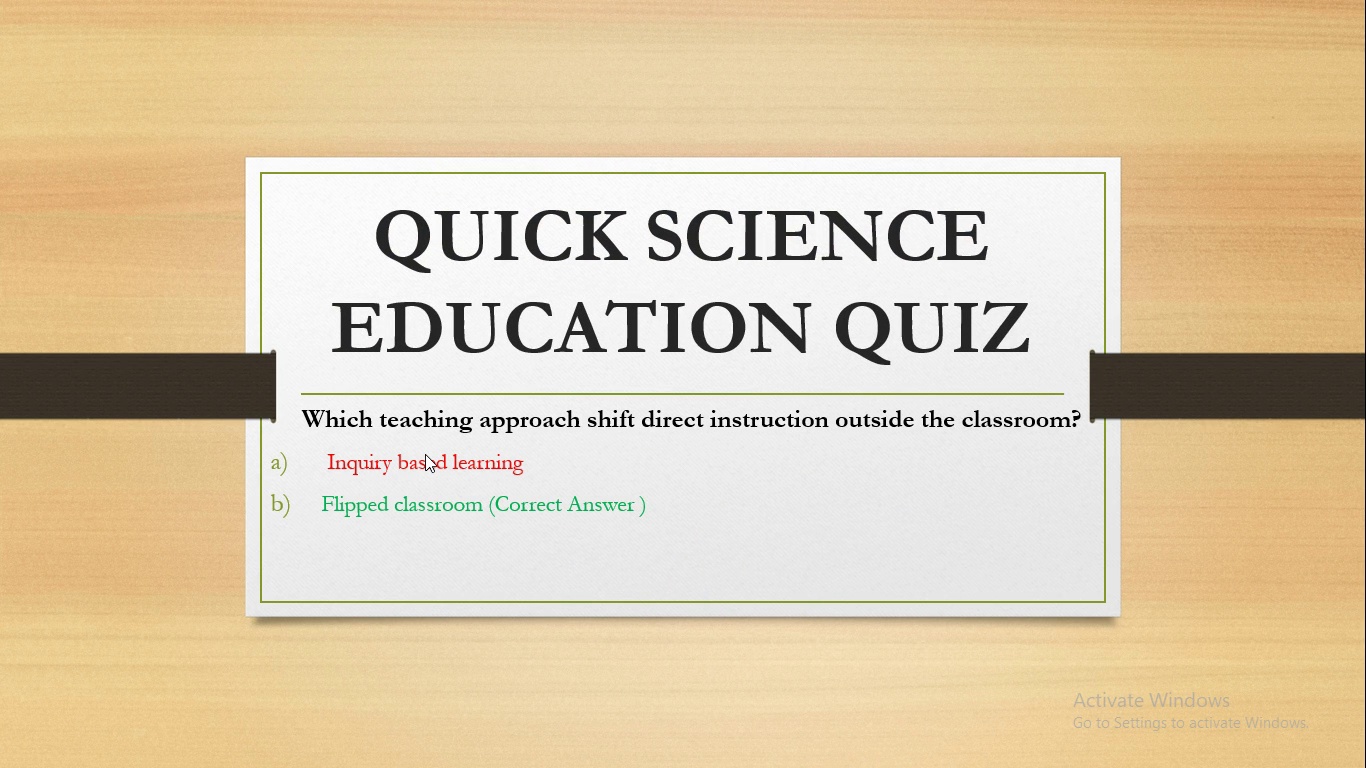 
key(ArrowRight)
 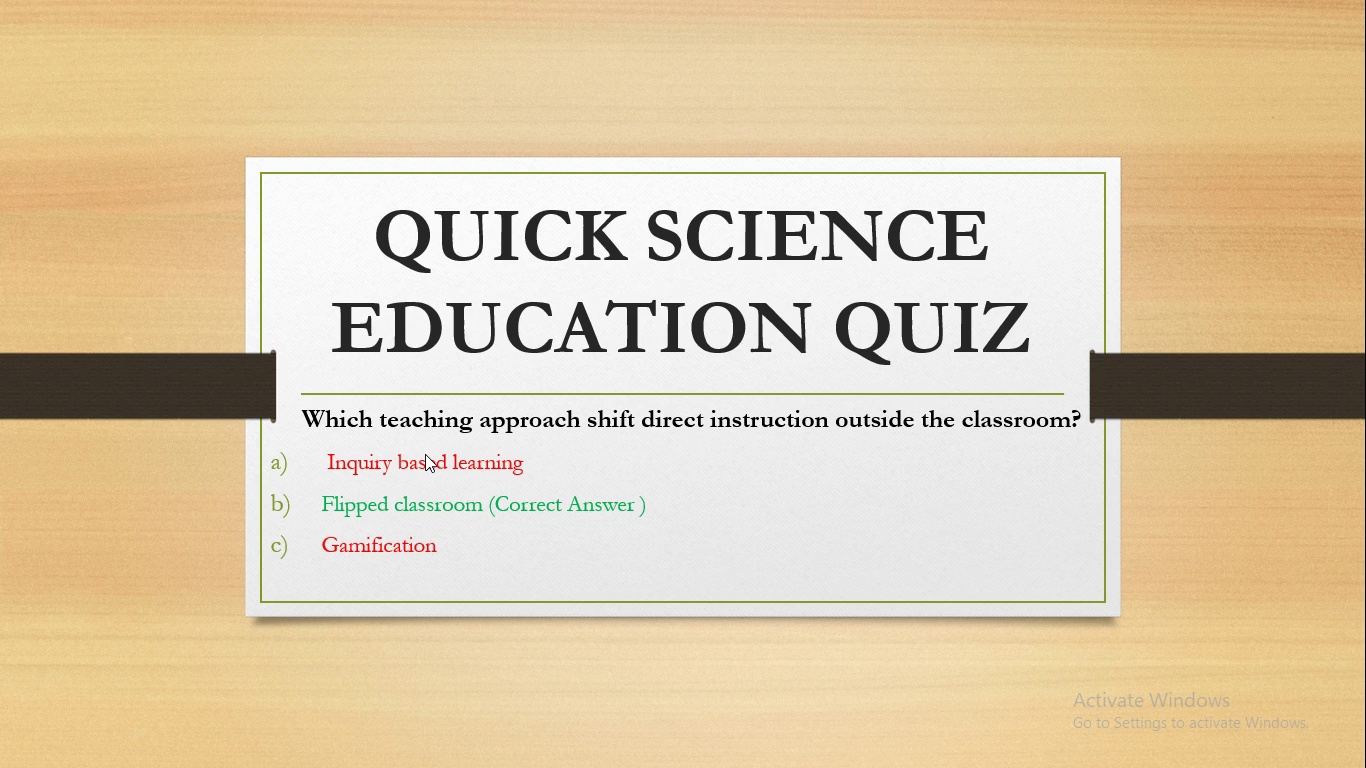 
key(ArrowRight)
 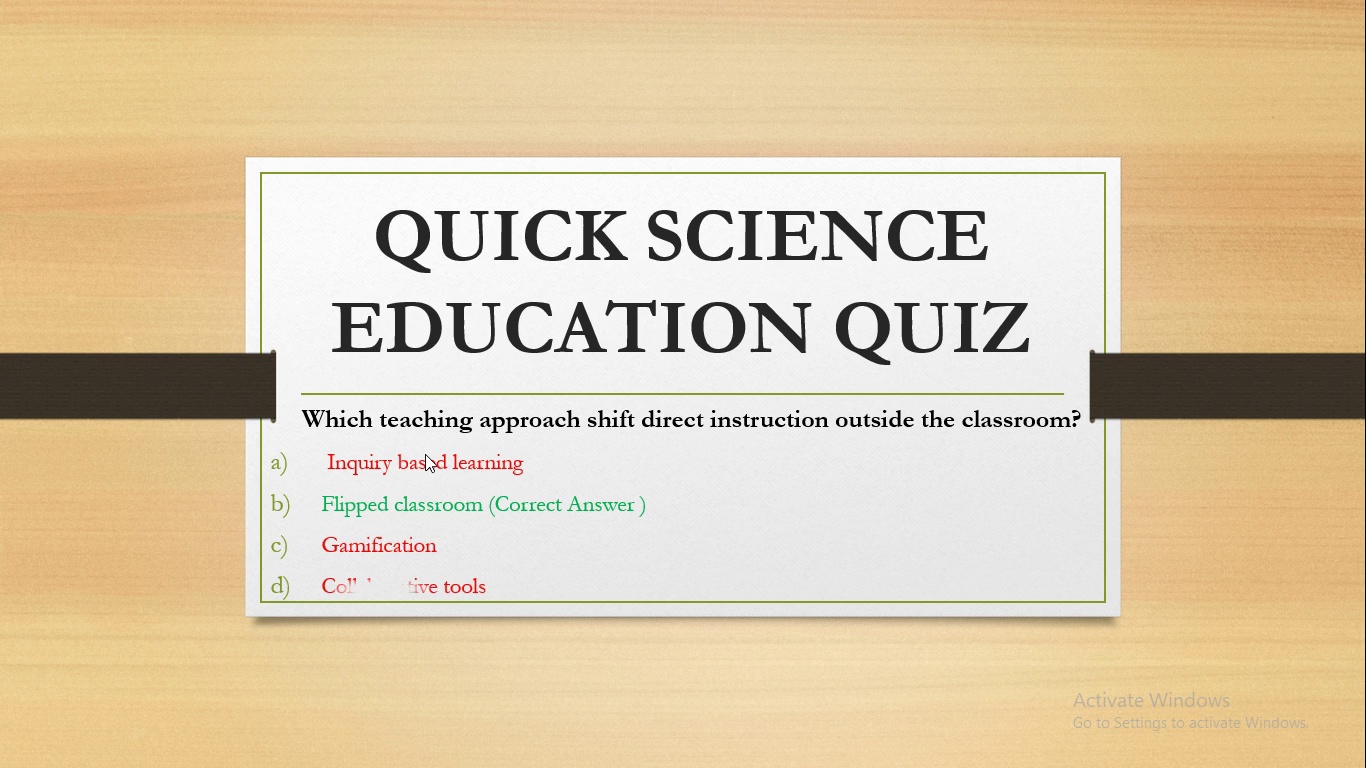 
key(ArrowRight)
 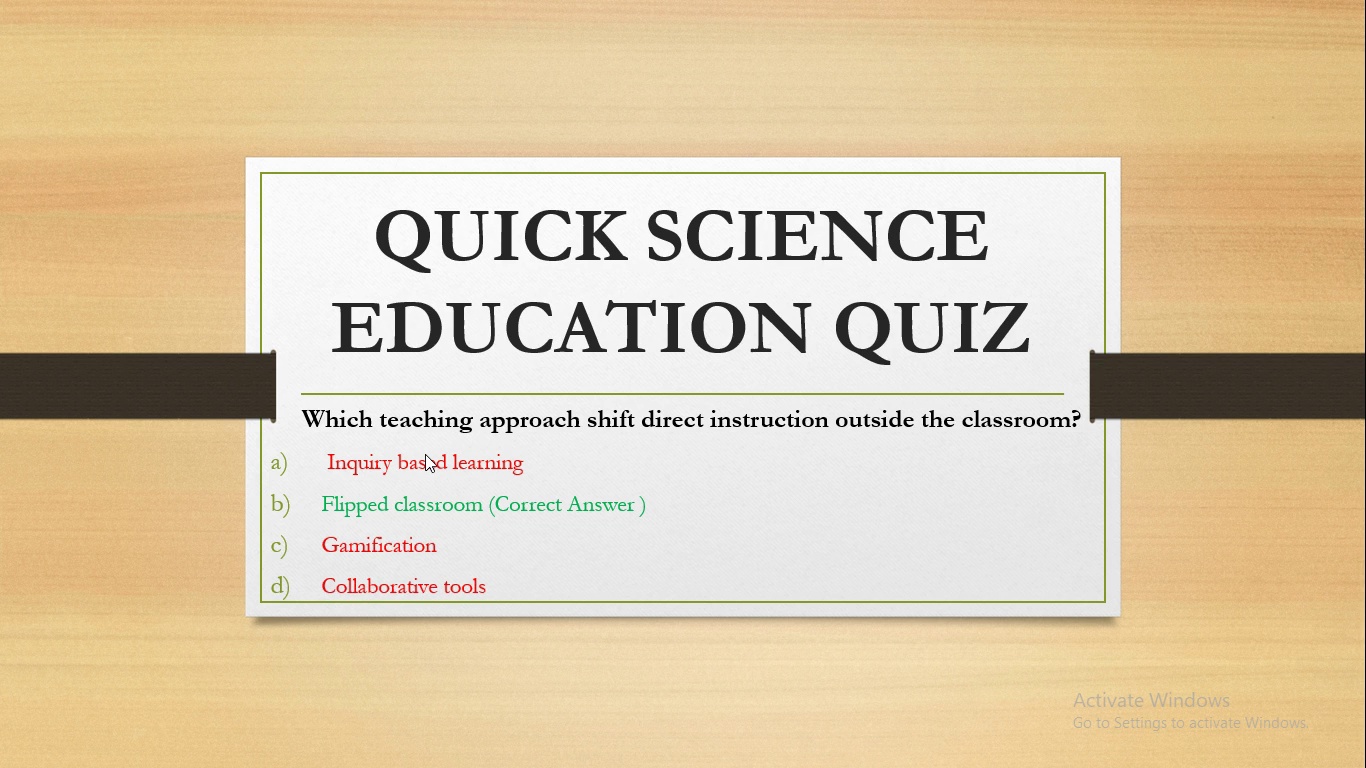 
key(ArrowRight)
 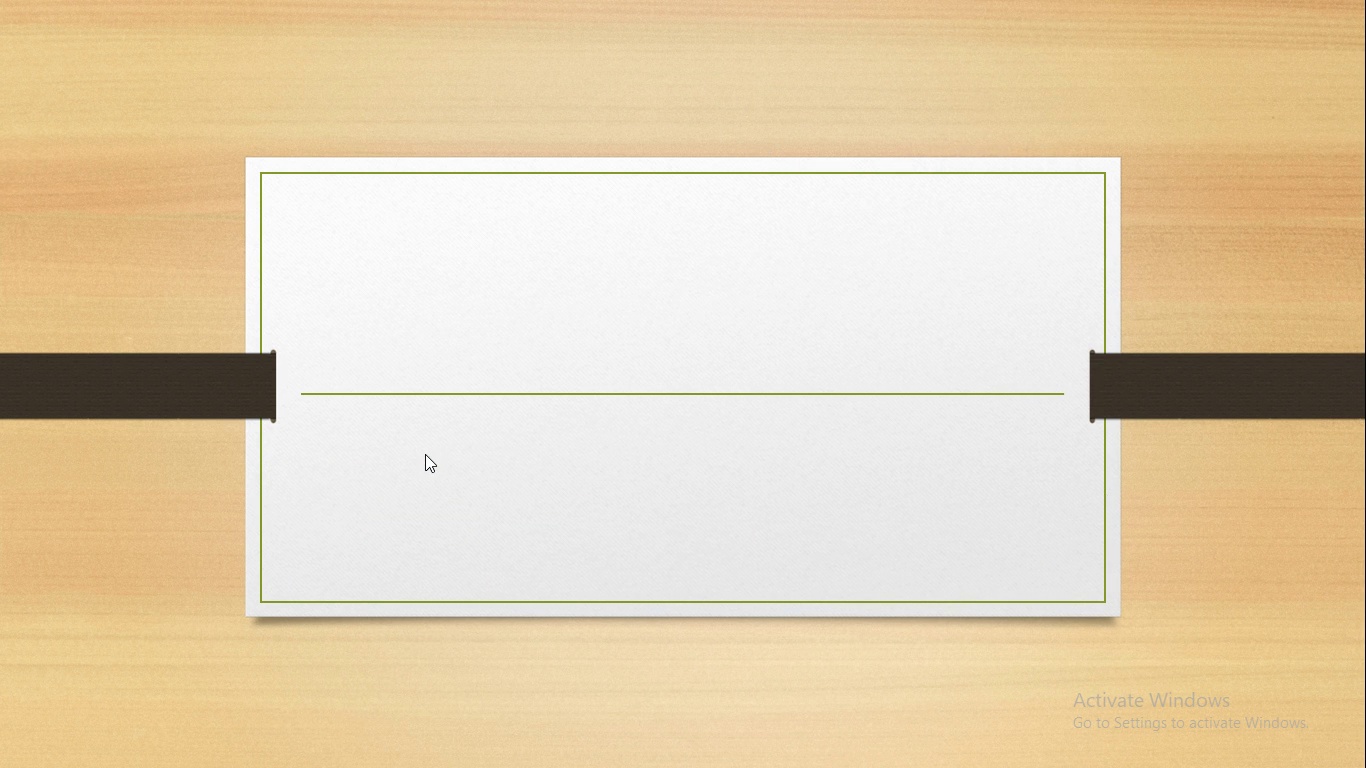 
key(ArrowRight)
 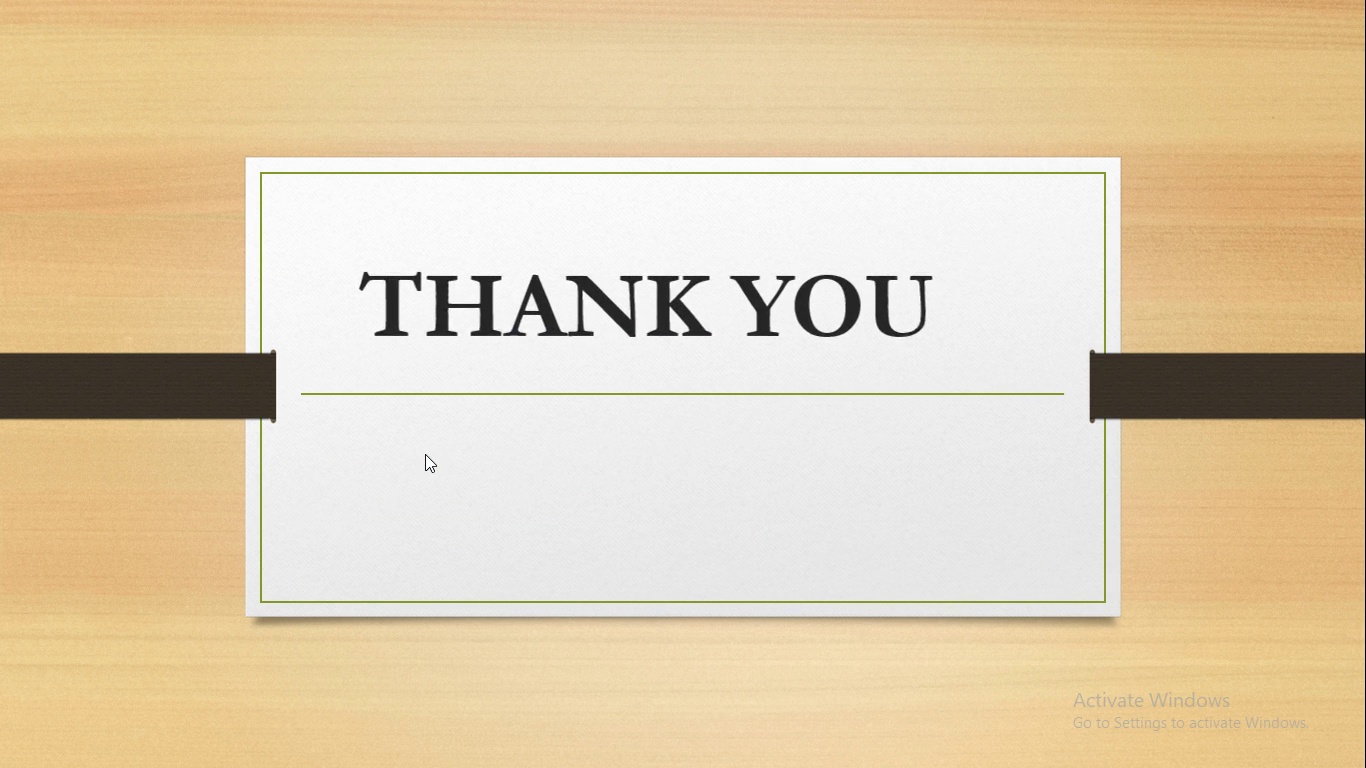 
key(ArrowRight)
 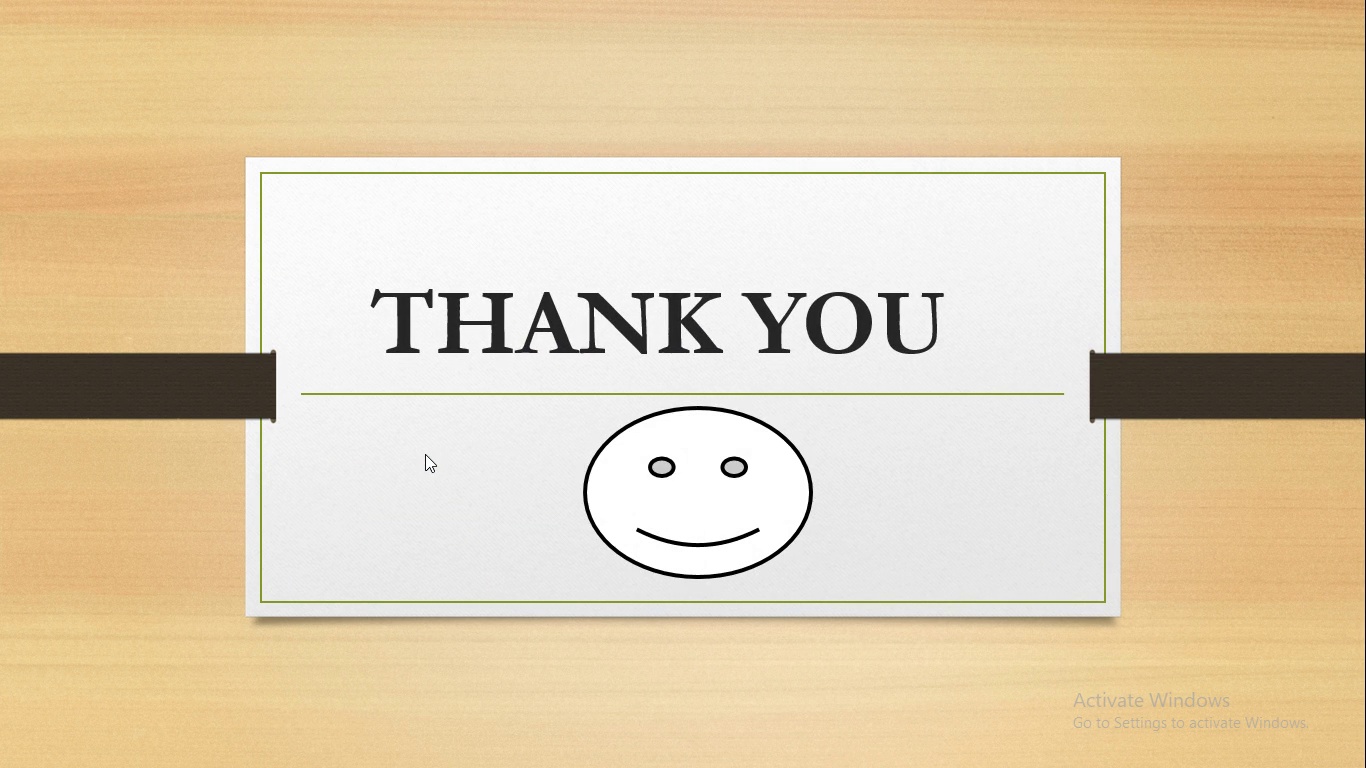 
key(ArrowRight)
 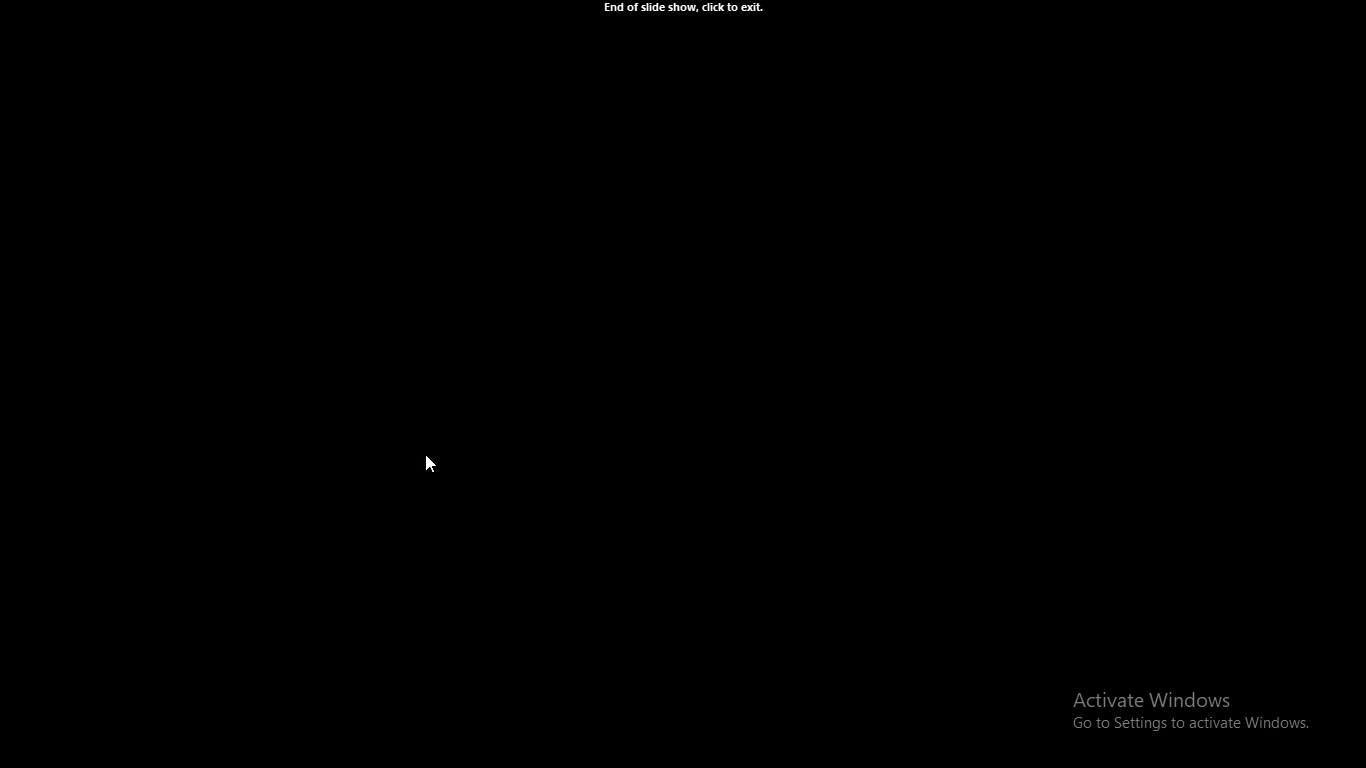 
key(ArrowRight)
 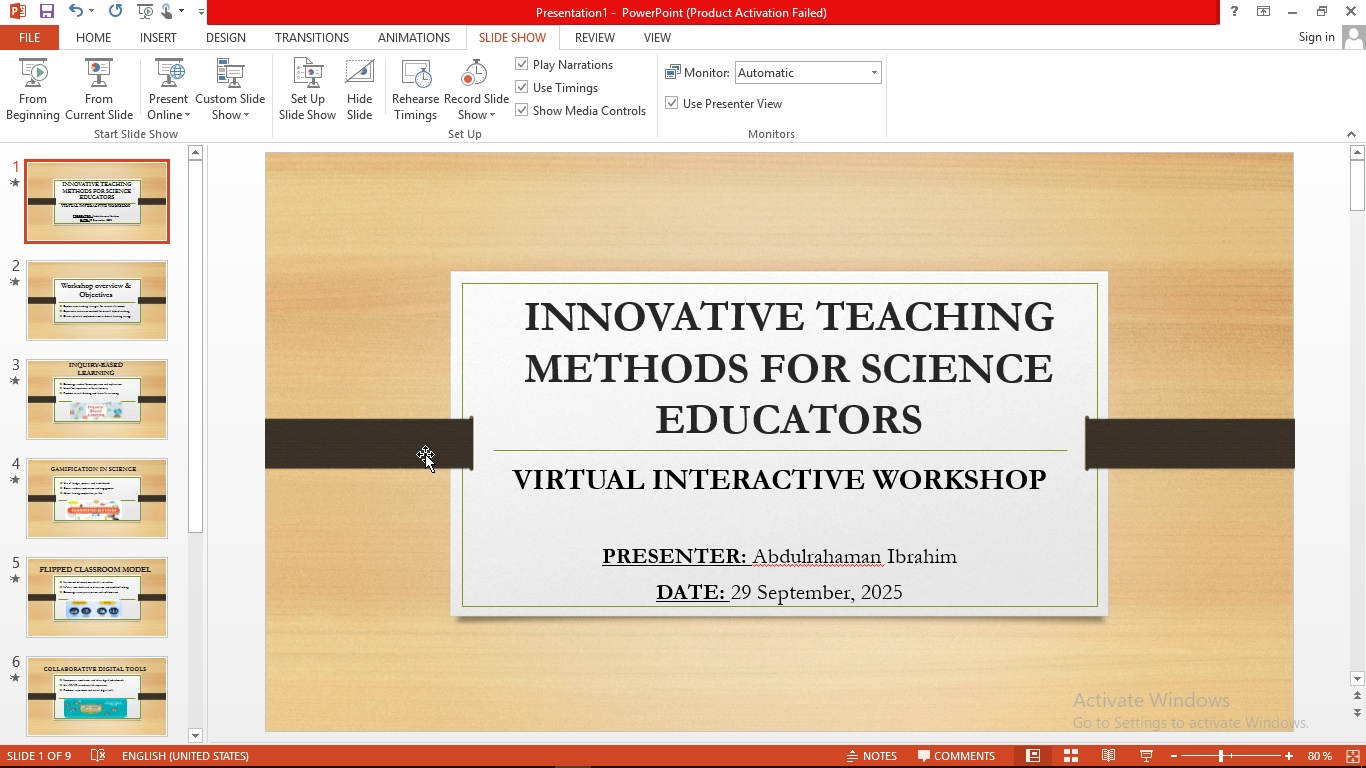 
wait(28.04)
 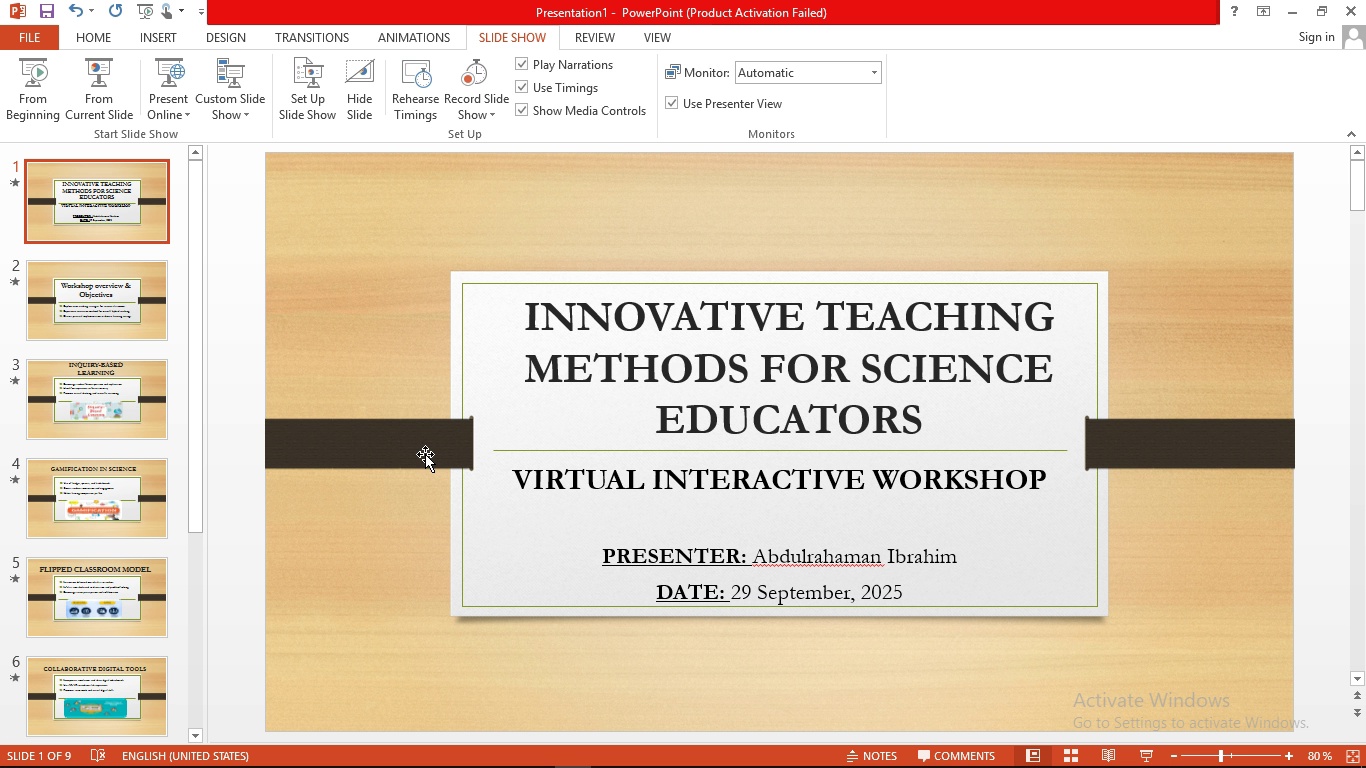 
left_click([542, 753])